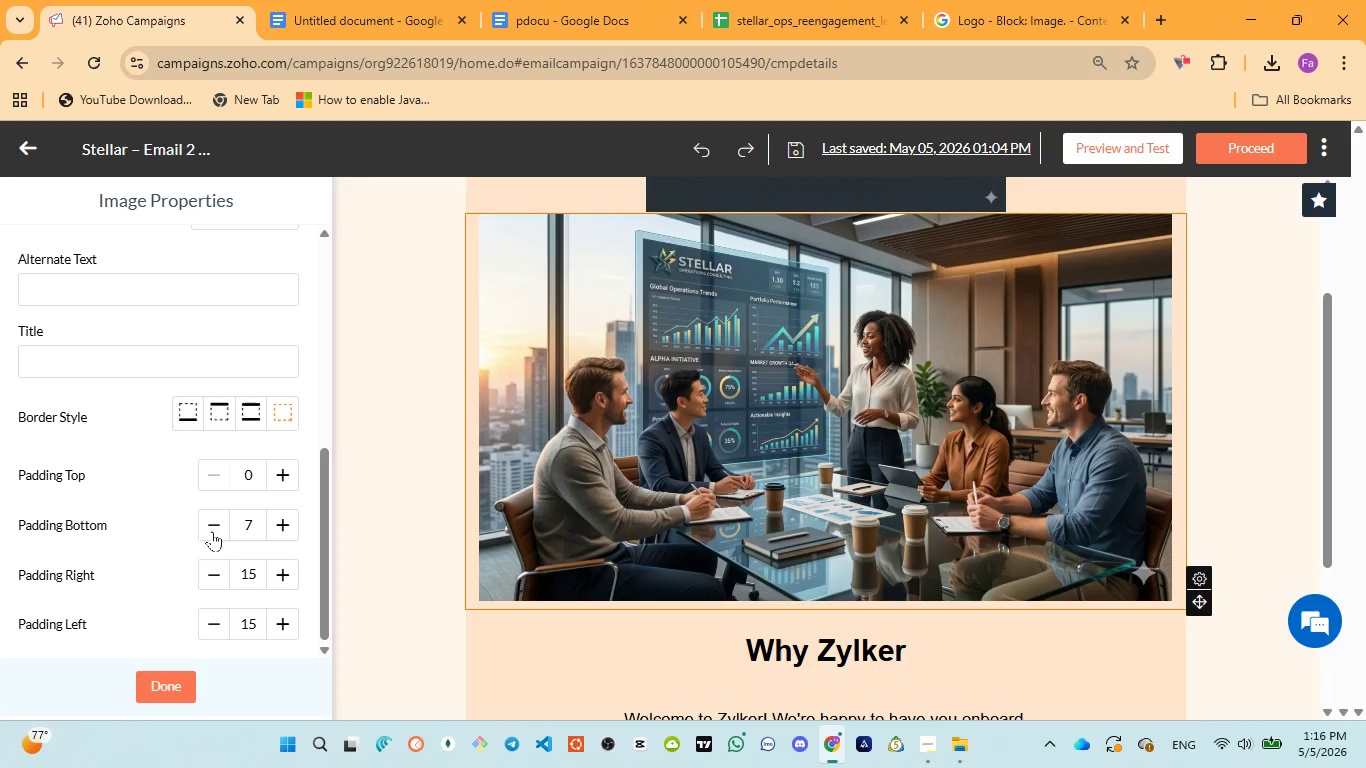 
double_click([212, 530])
 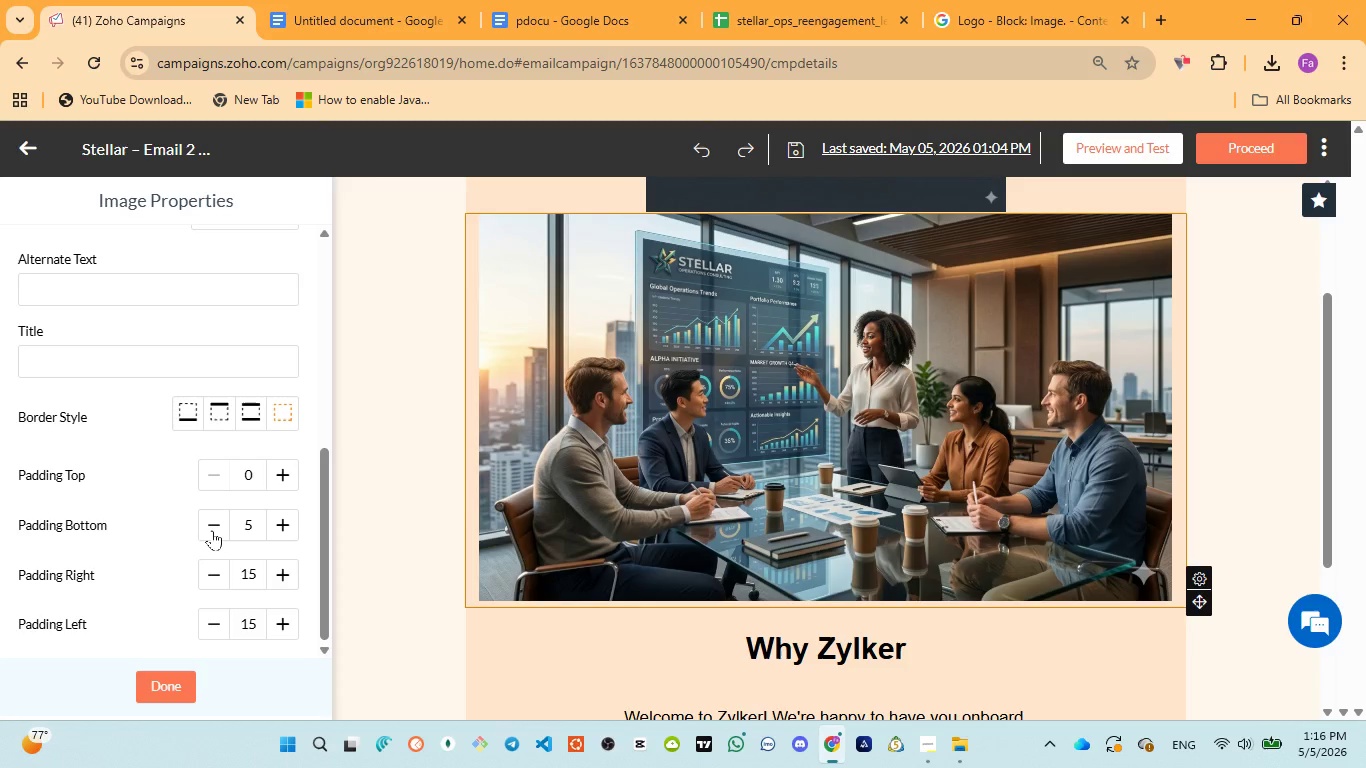 
triple_click([212, 530])
 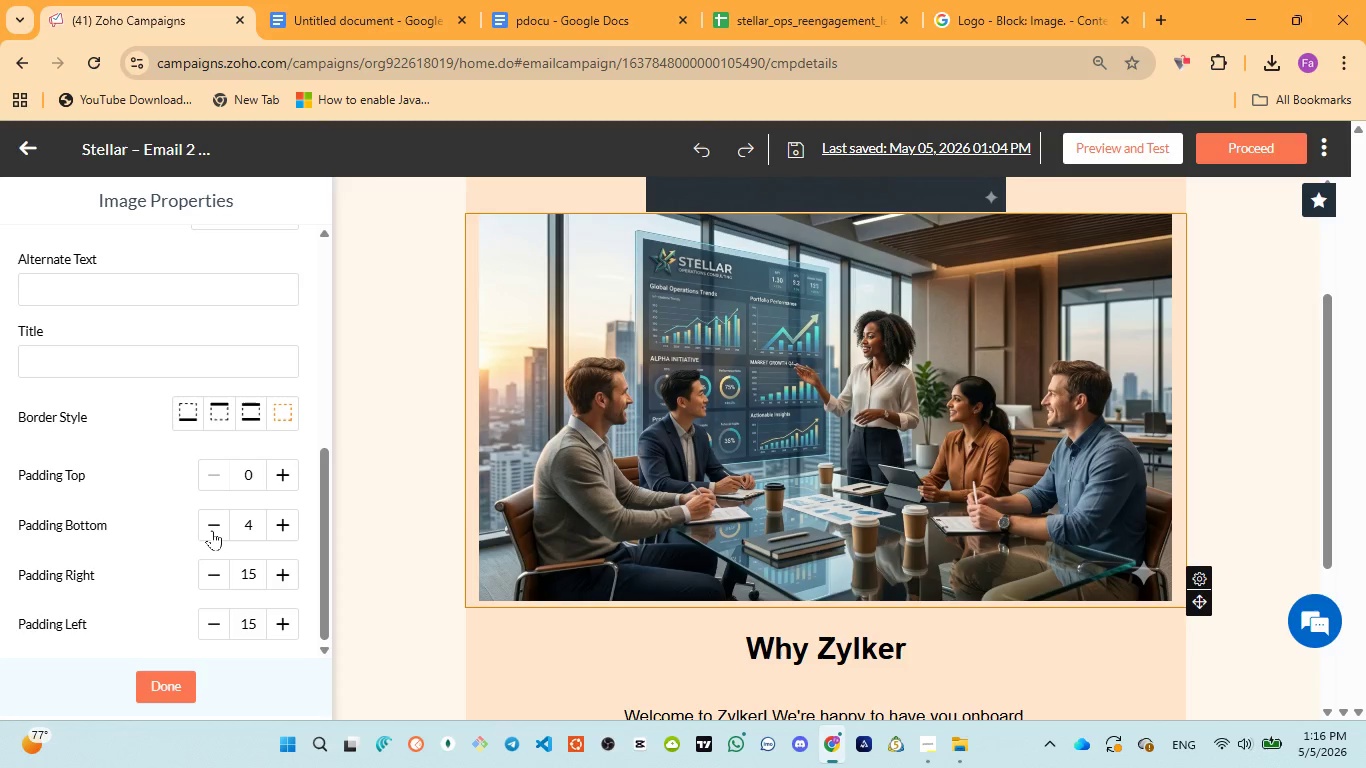 
triple_click([212, 530])
 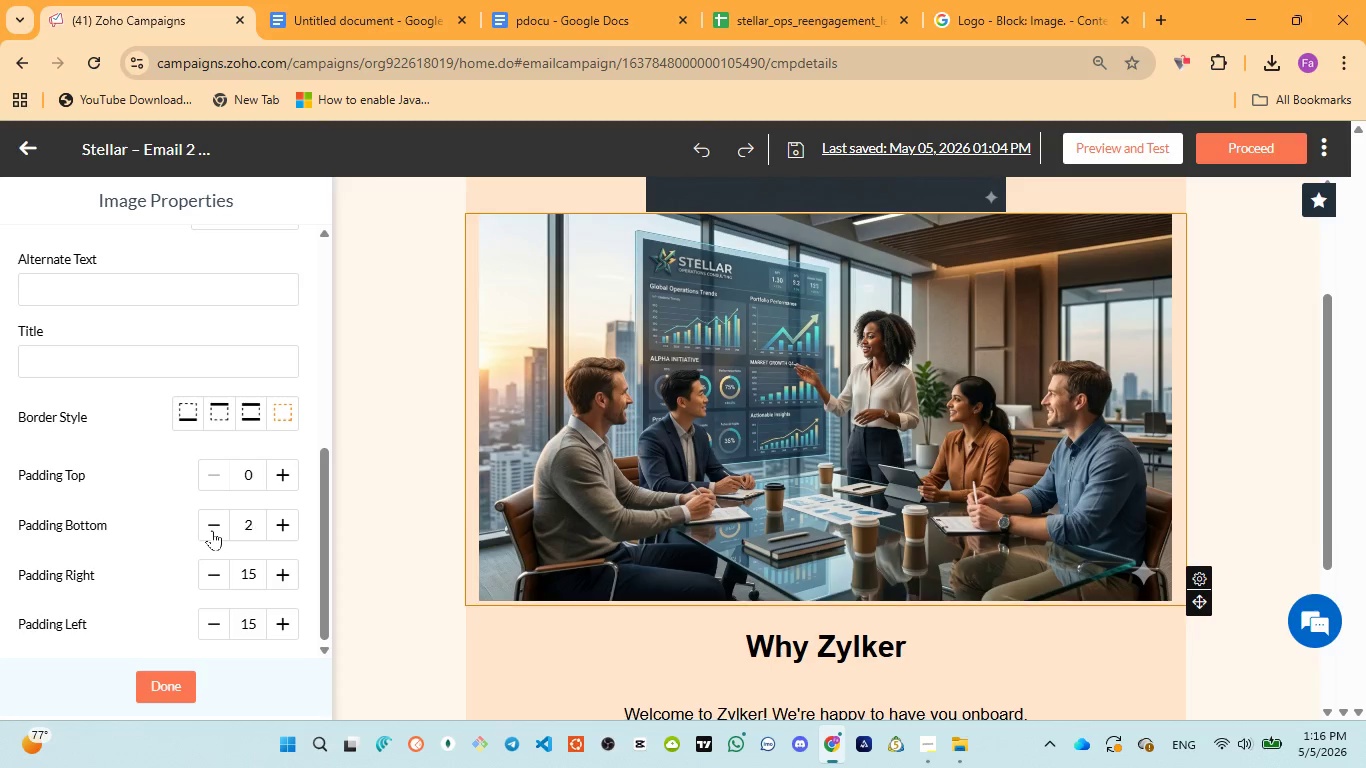 
triple_click([212, 530])
 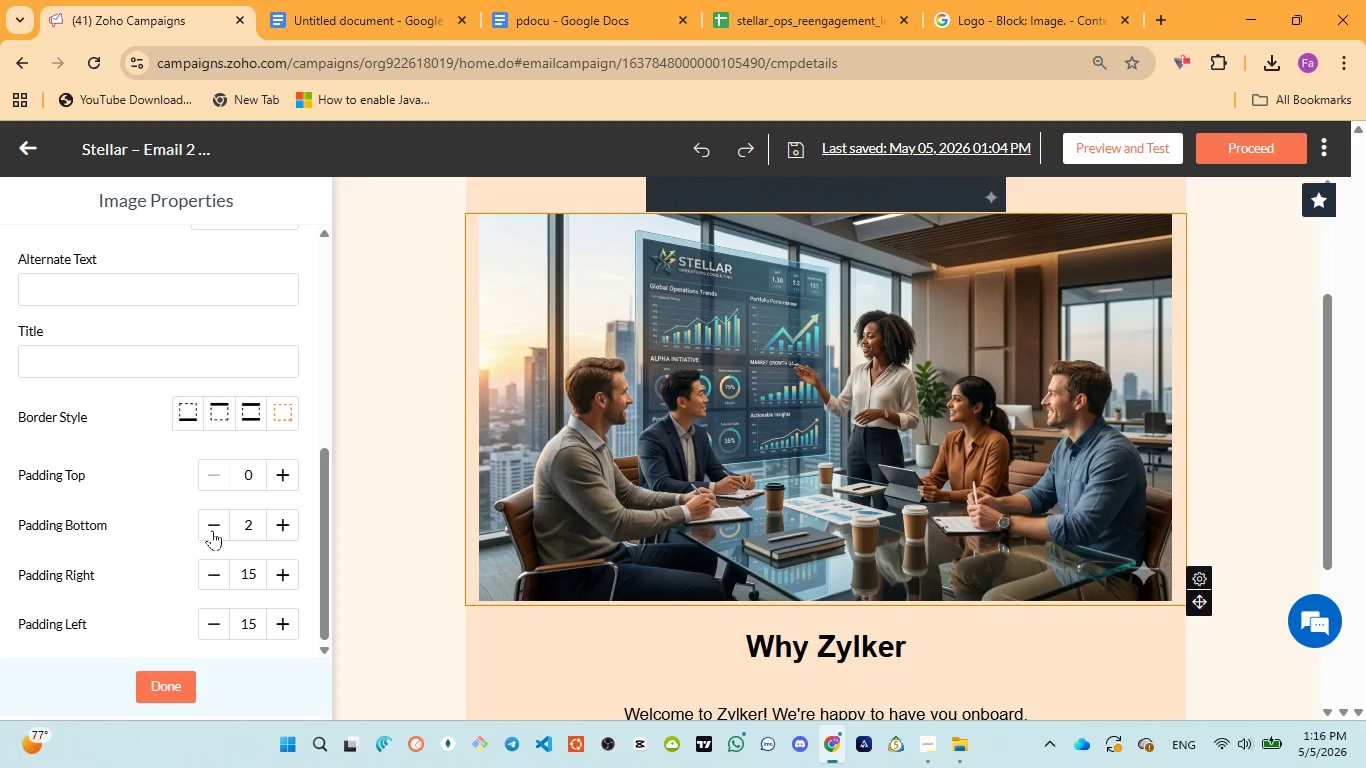 
triple_click([212, 530])
 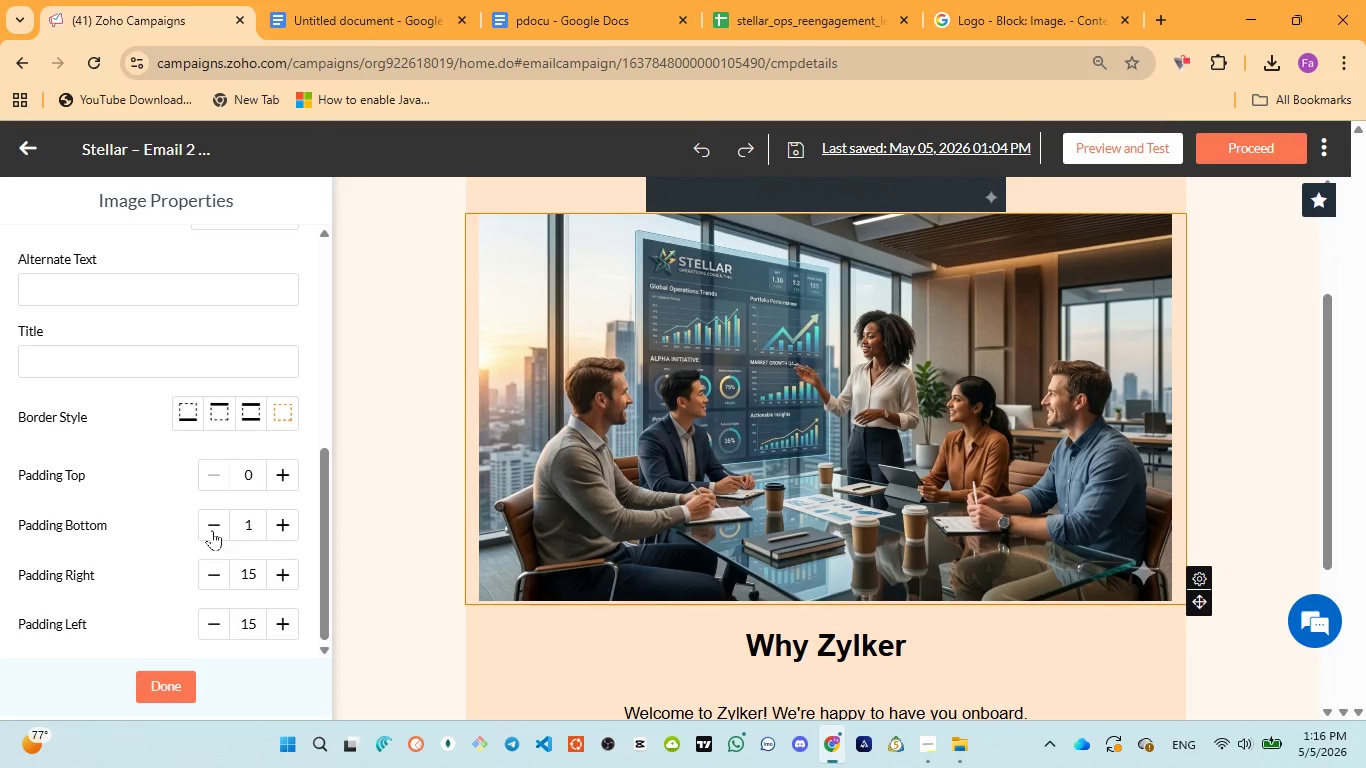 
triple_click([212, 530])
 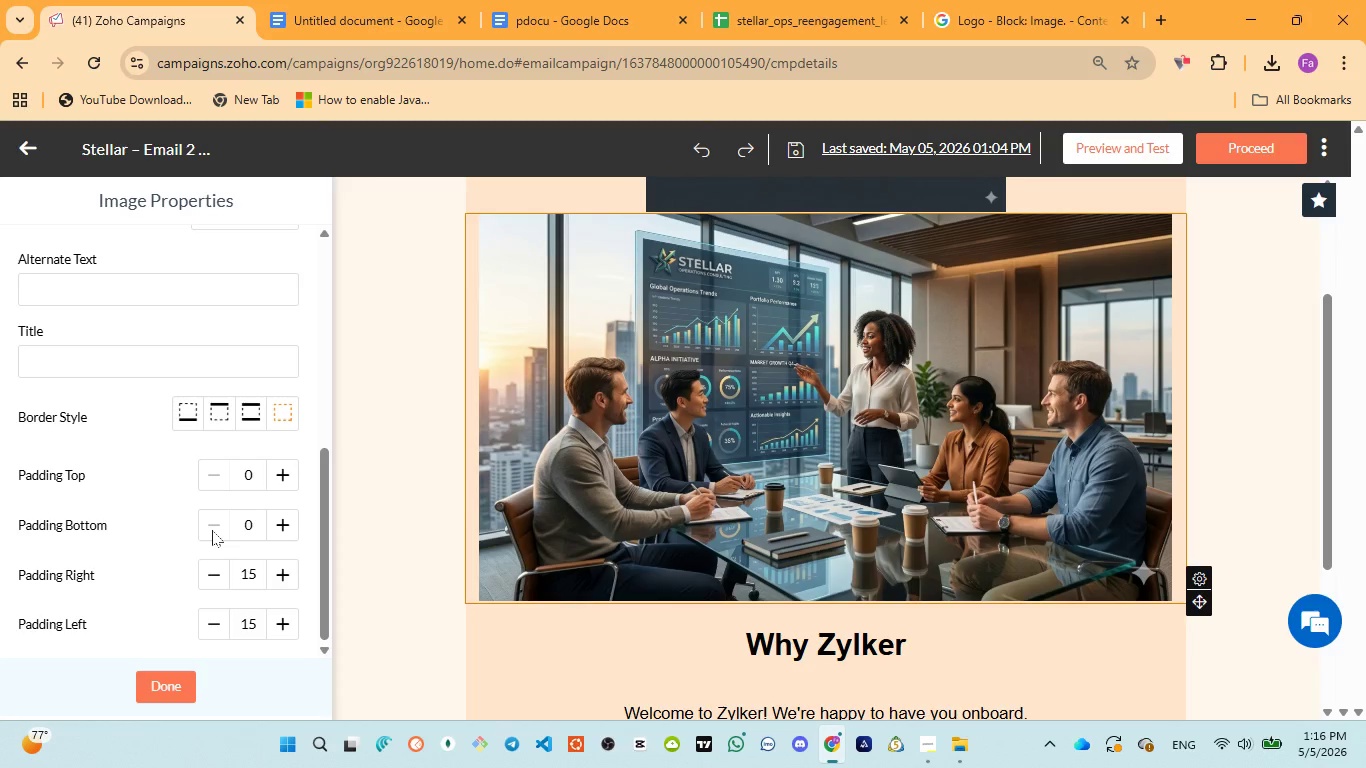 
triple_click([212, 530])
 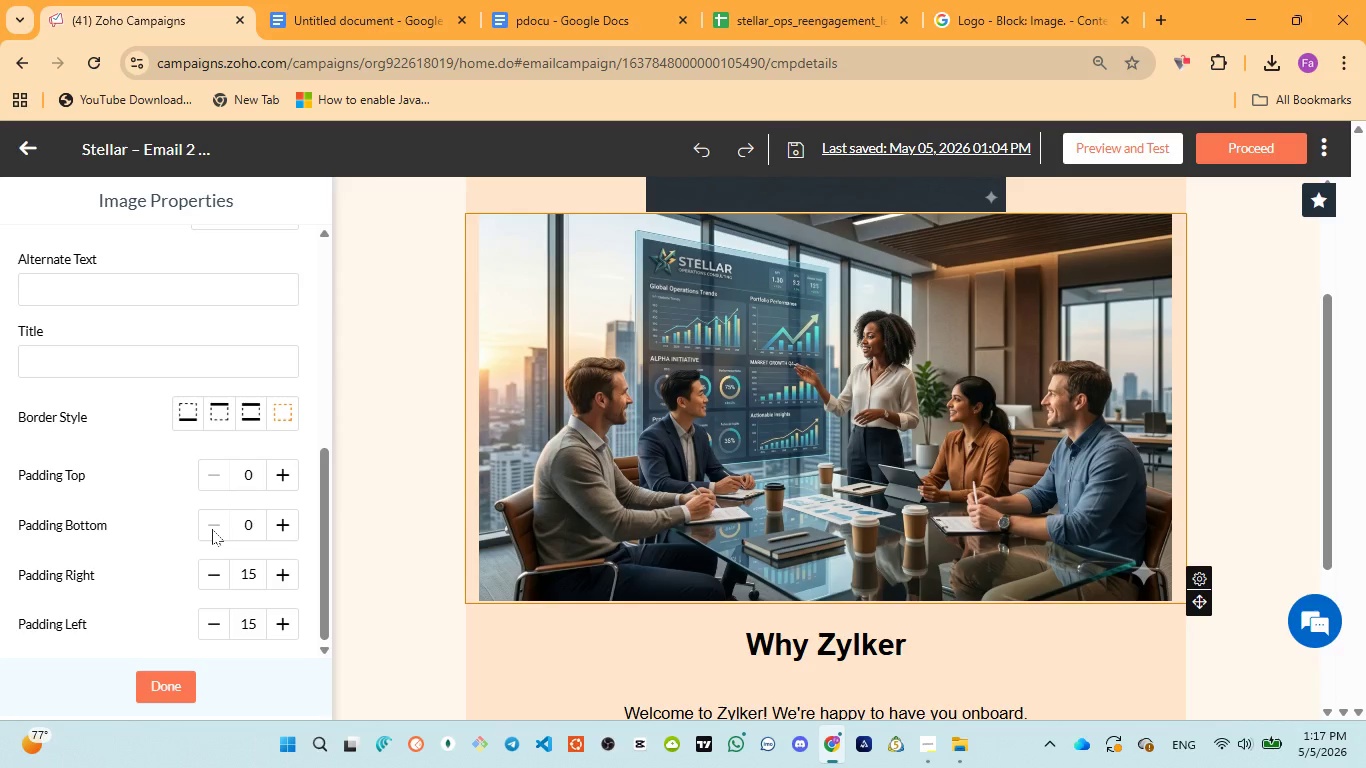 
wait(43.75)
 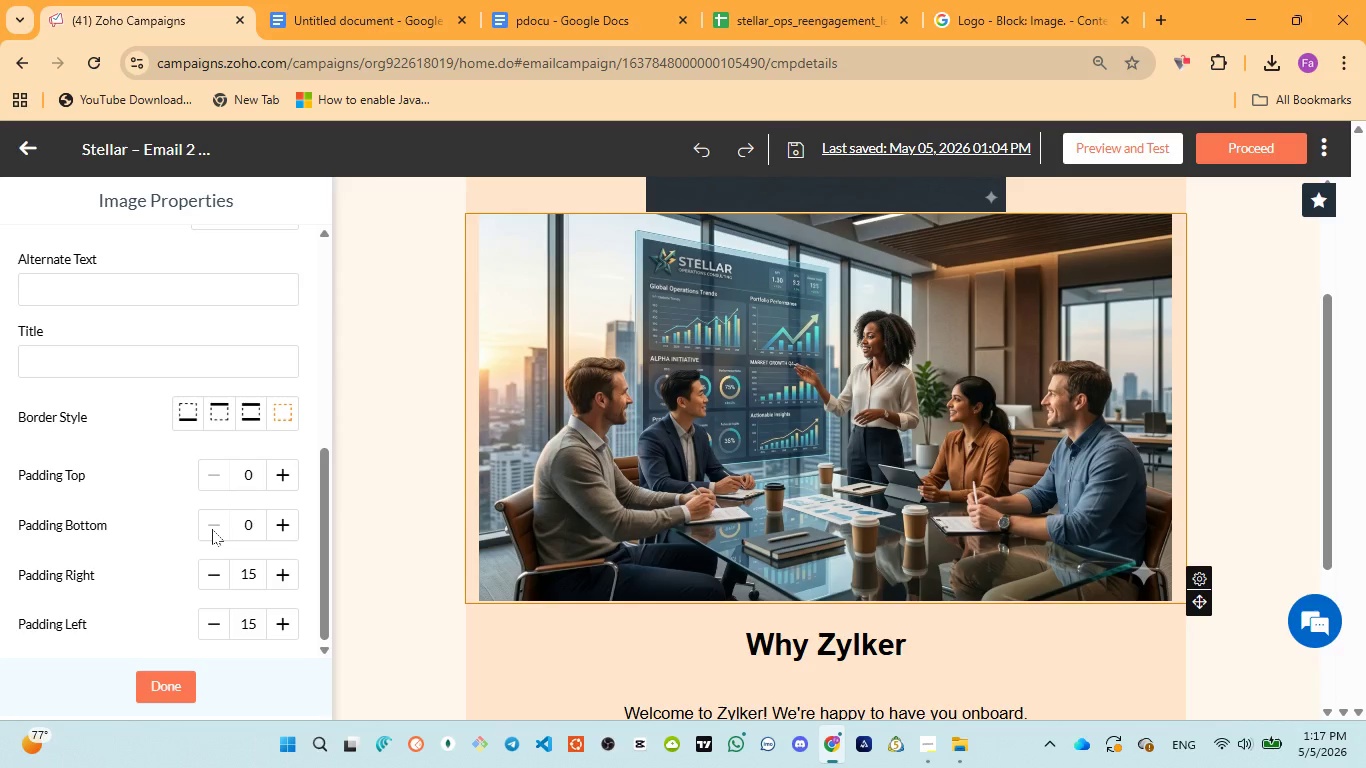 
left_click_drag(start_coordinate=[323, 588], to_coordinate=[328, 604])
 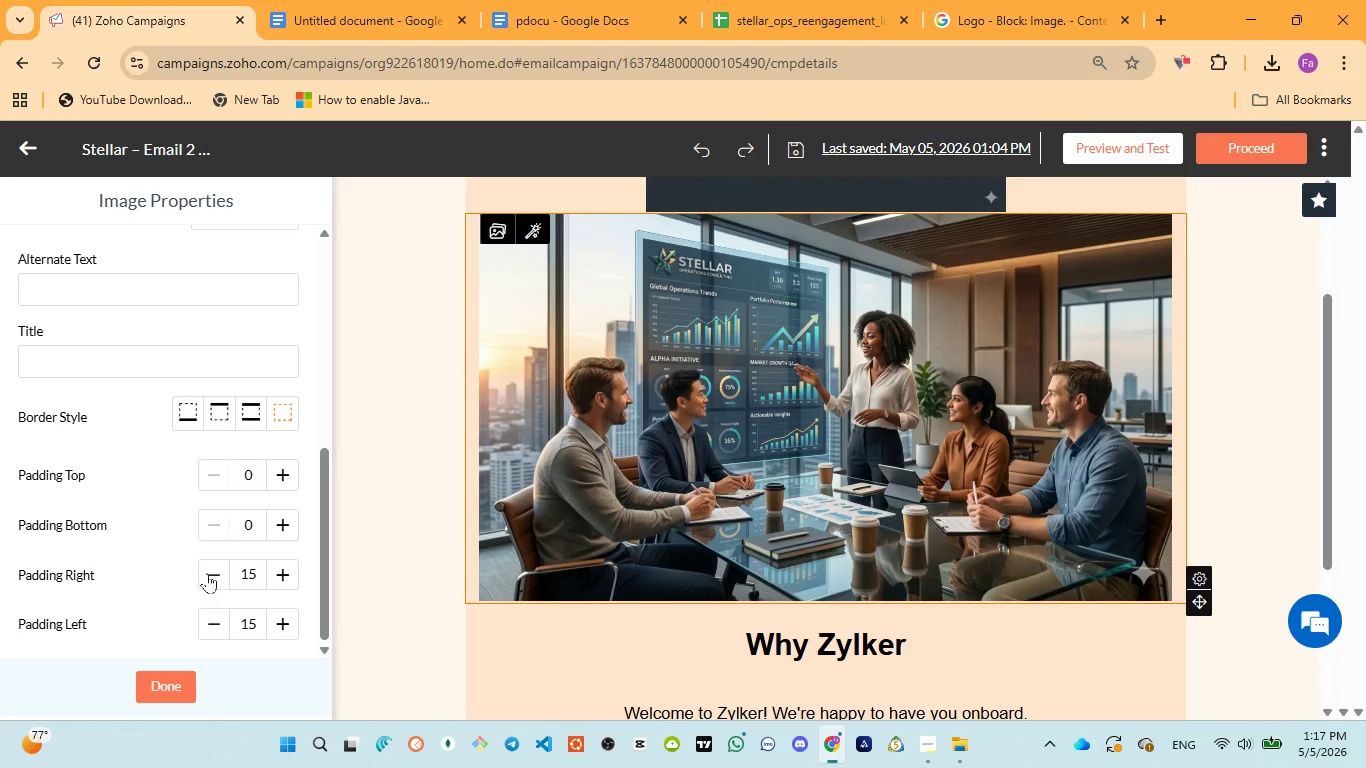 
left_click([210, 570])
 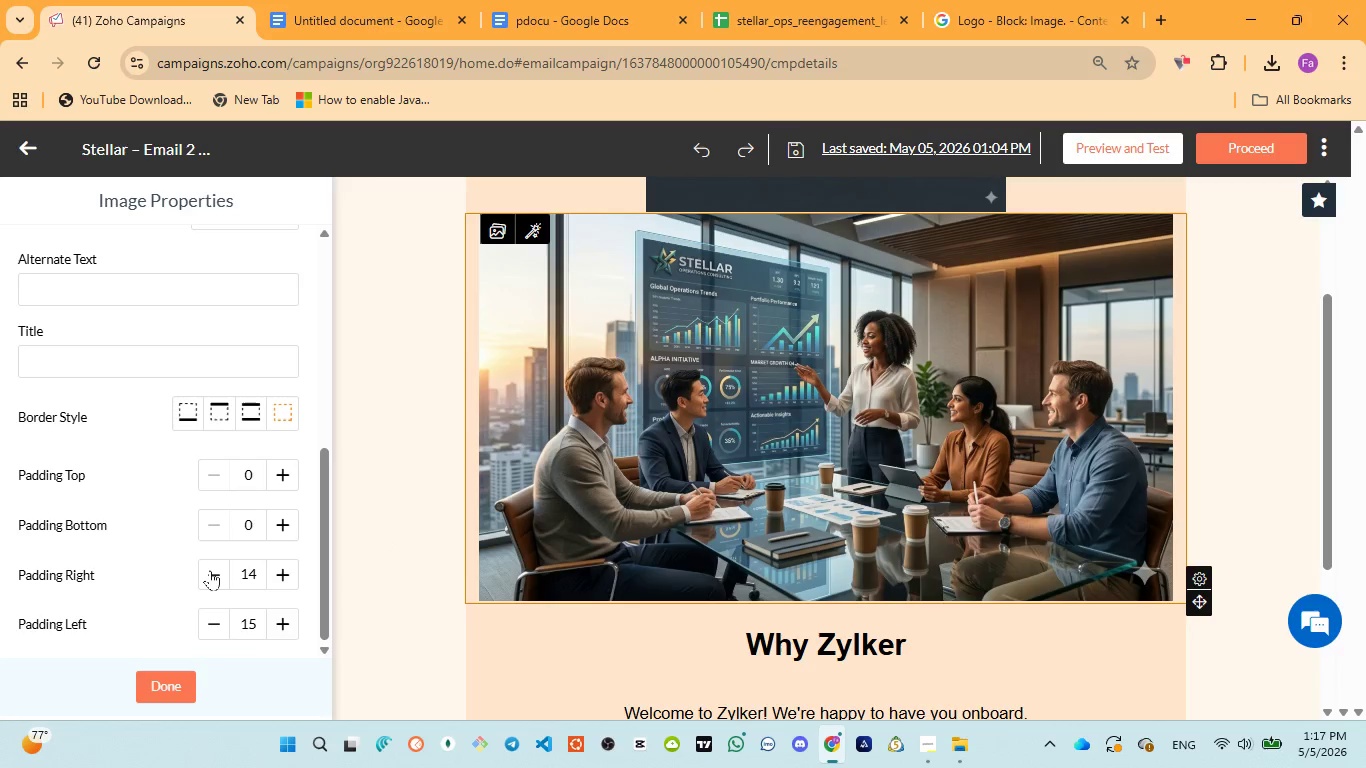 
double_click([210, 570])
 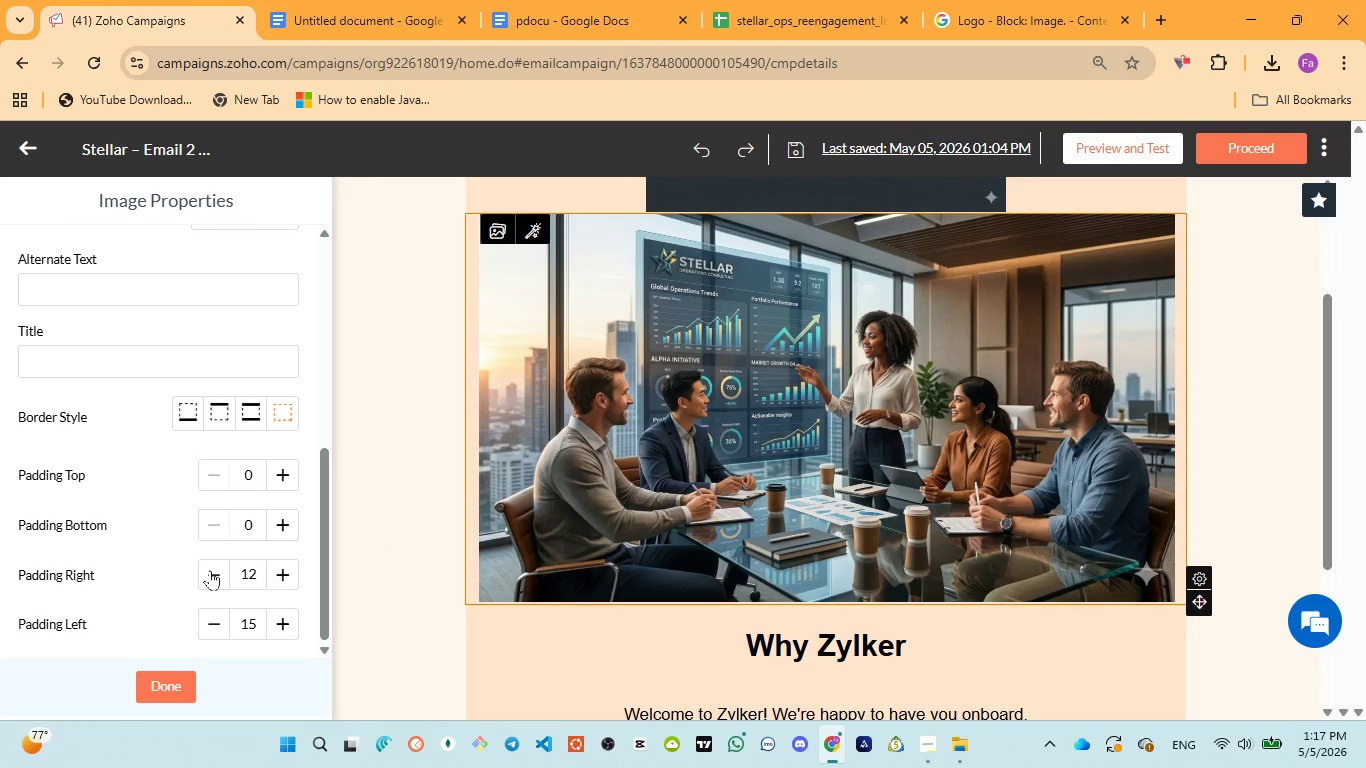 
triple_click([210, 570])
 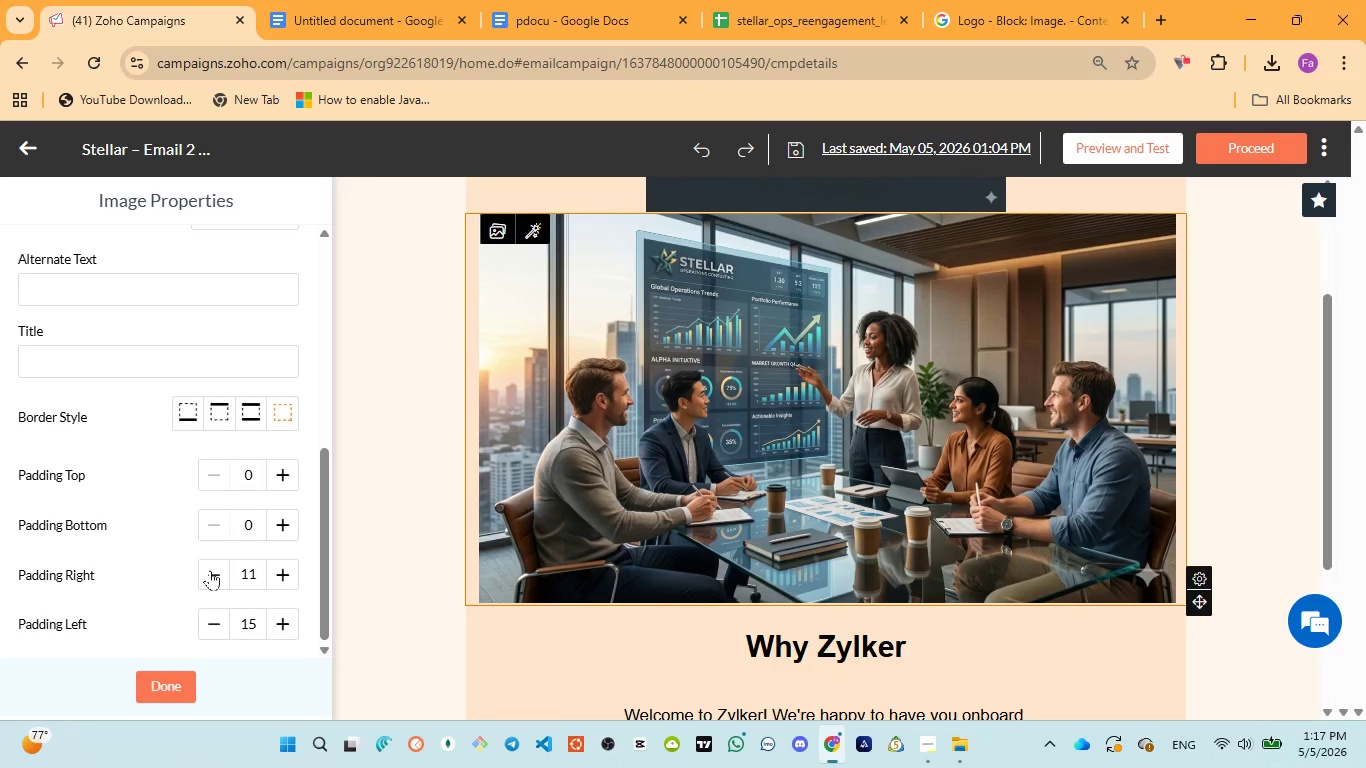 
triple_click([210, 570])
 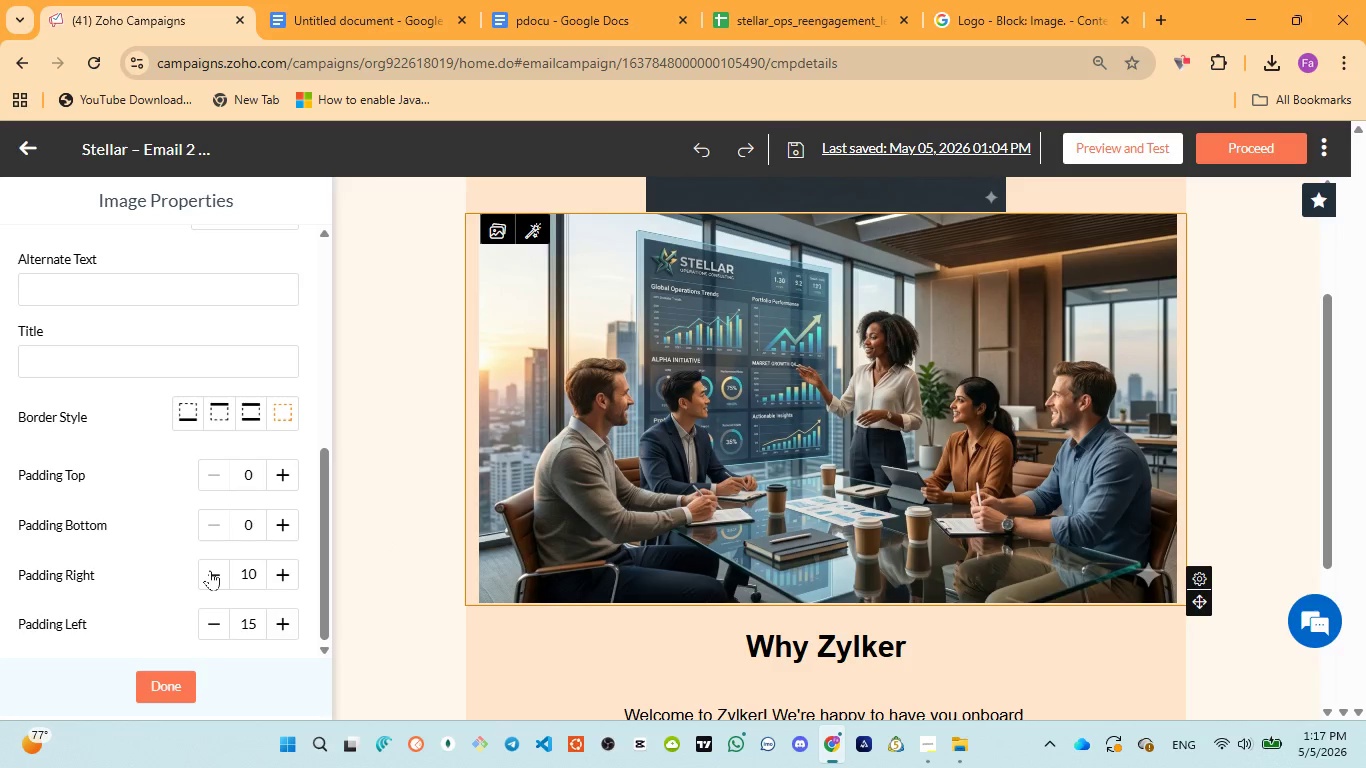 
double_click([210, 570])
 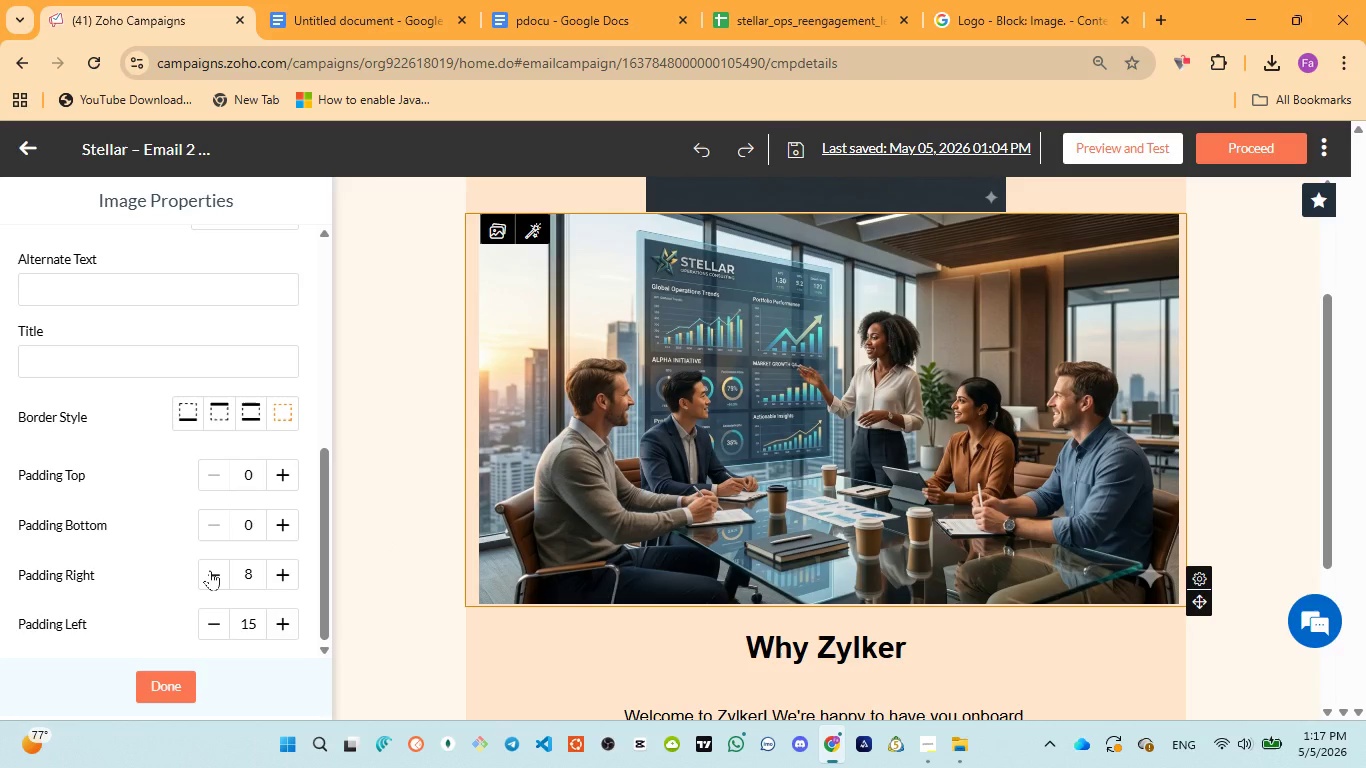 
double_click([210, 570])
 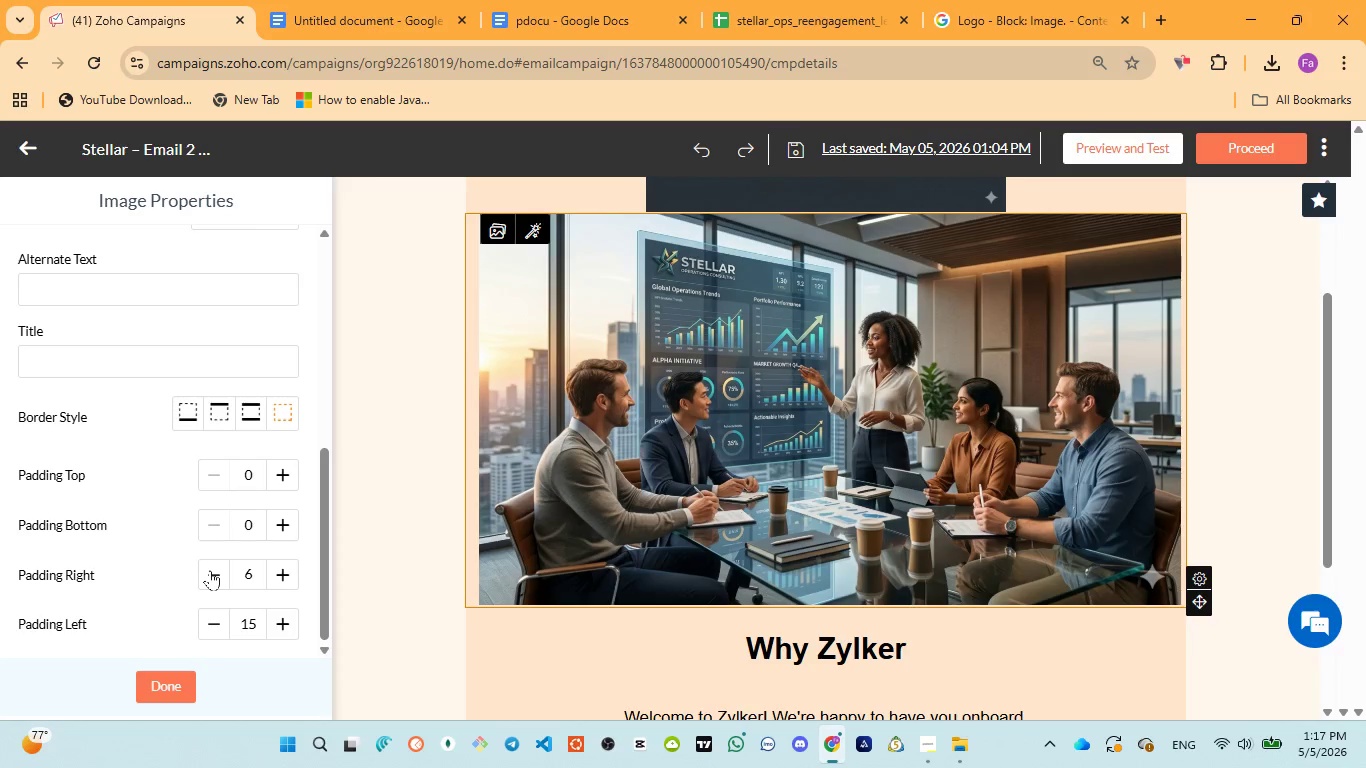 
triple_click([210, 570])
 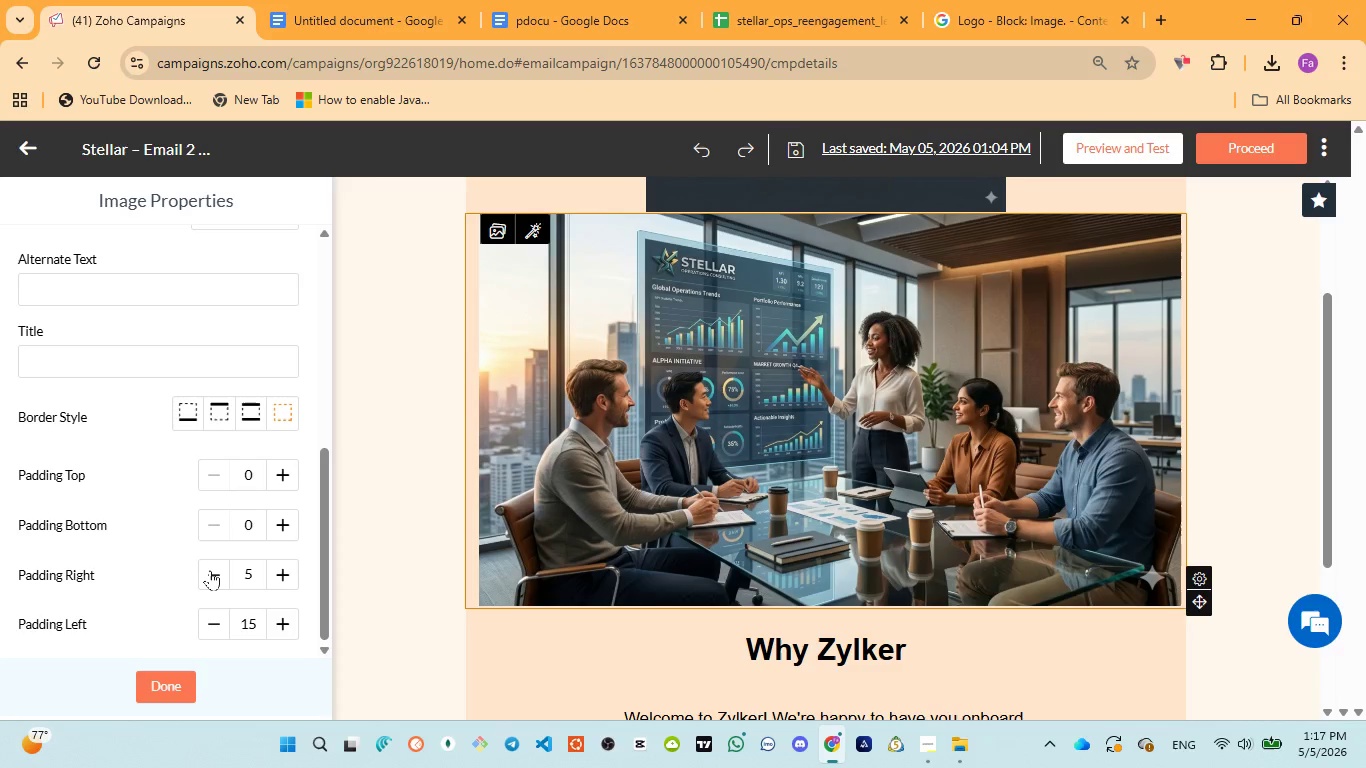 
triple_click([210, 570])
 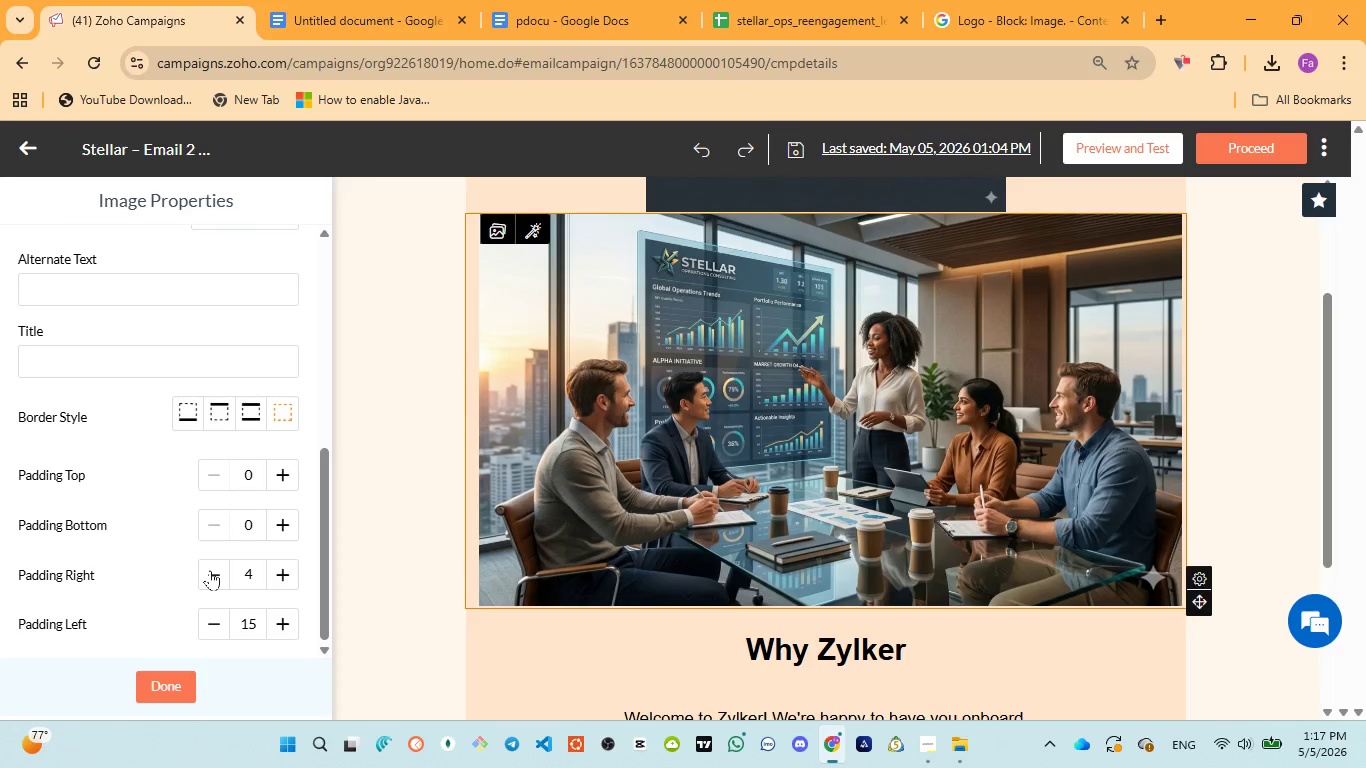 
triple_click([210, 570])
 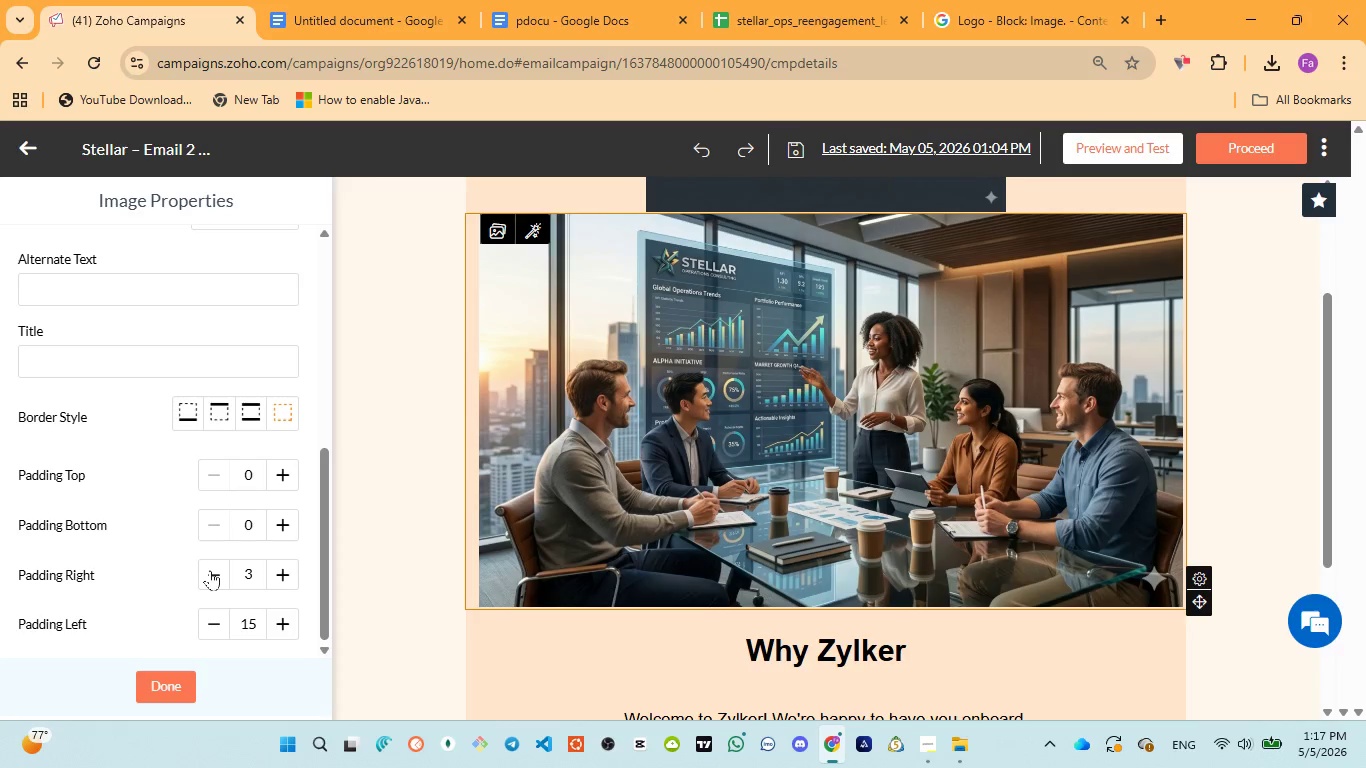 
triple_click([210, 570])
 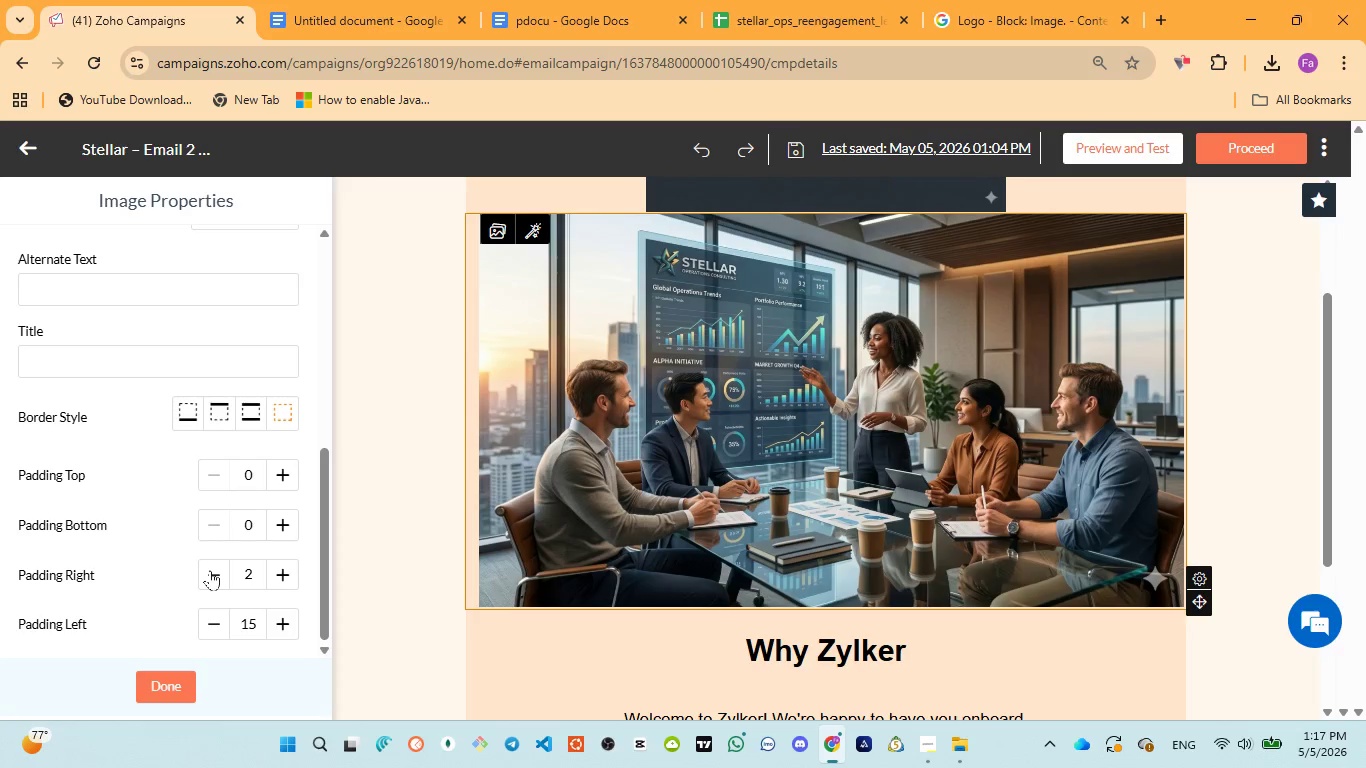 
triple_click([210, 570])
 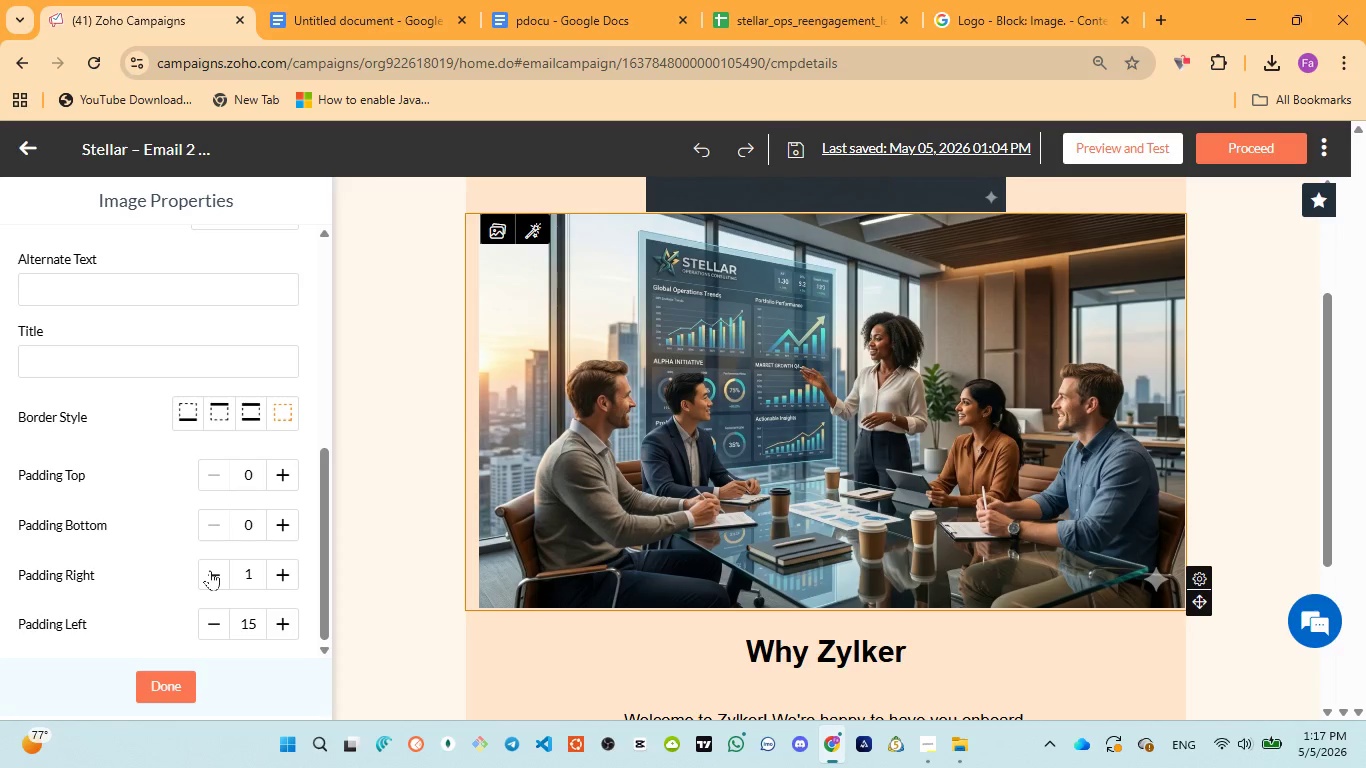 
triple_click([210, 570])
 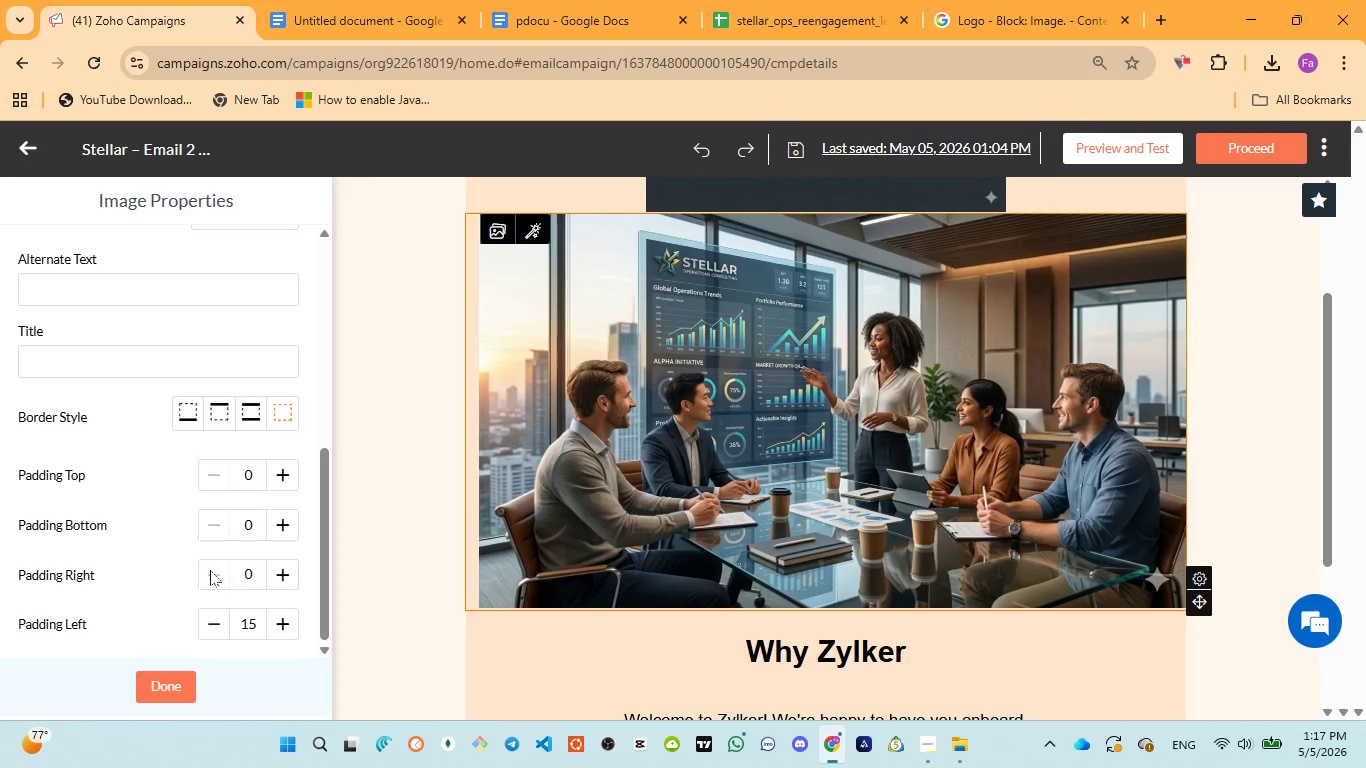 
triple_click([210, 570])
 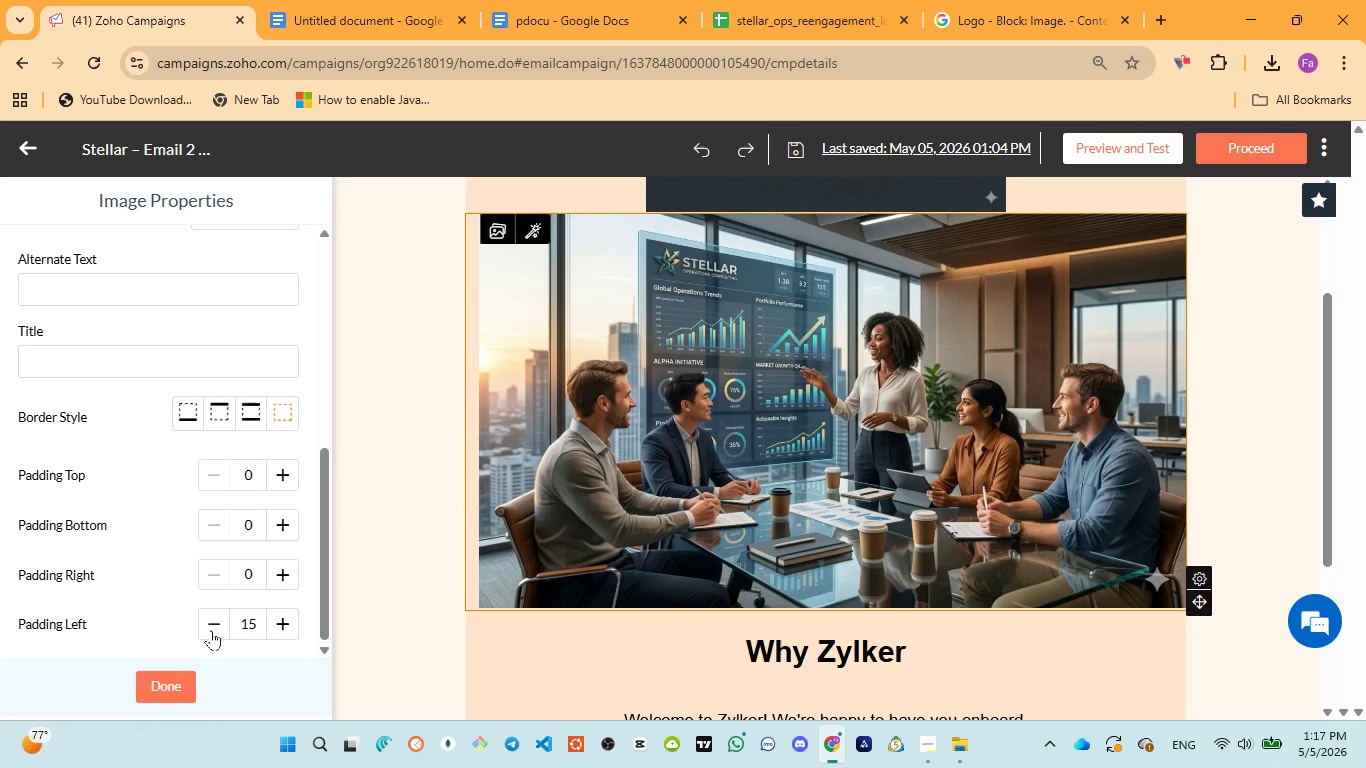 
double_click([211, 630])
 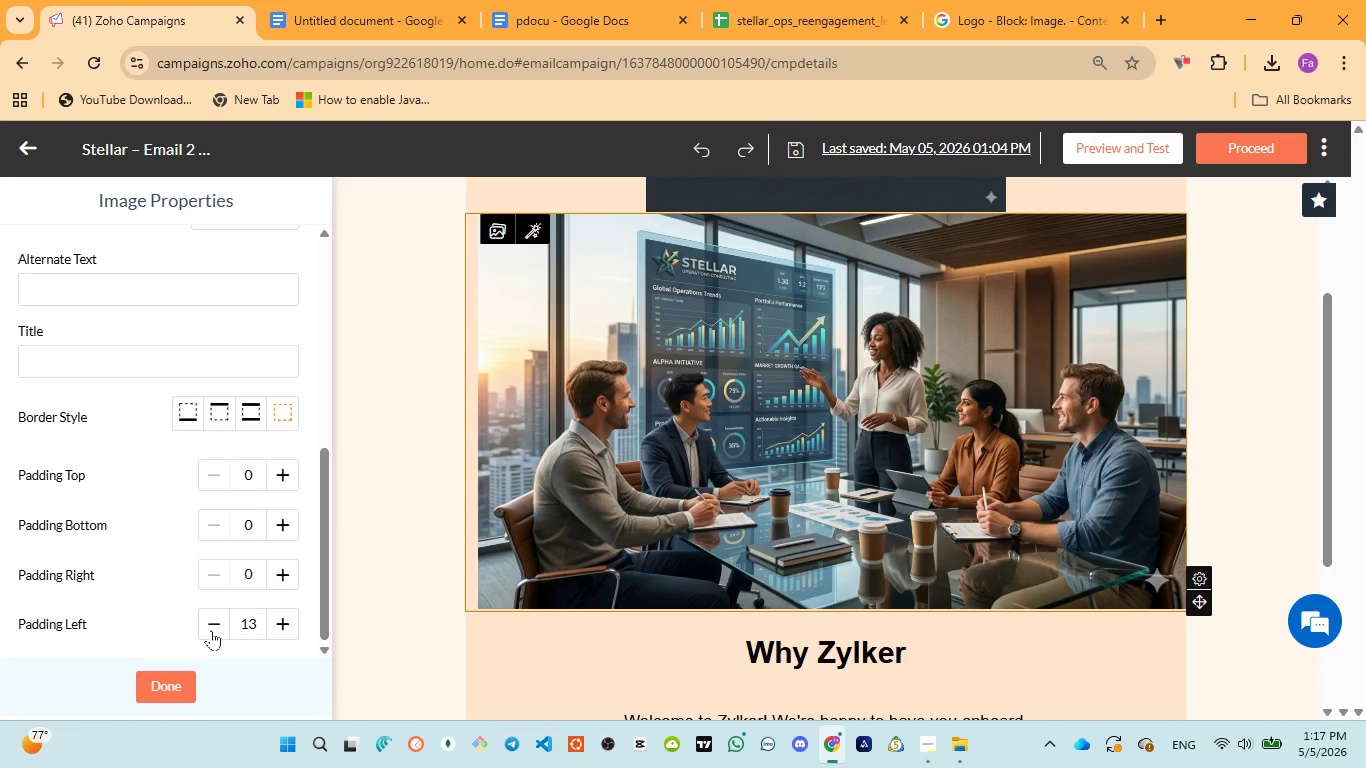 
triple_click([211, 630])
 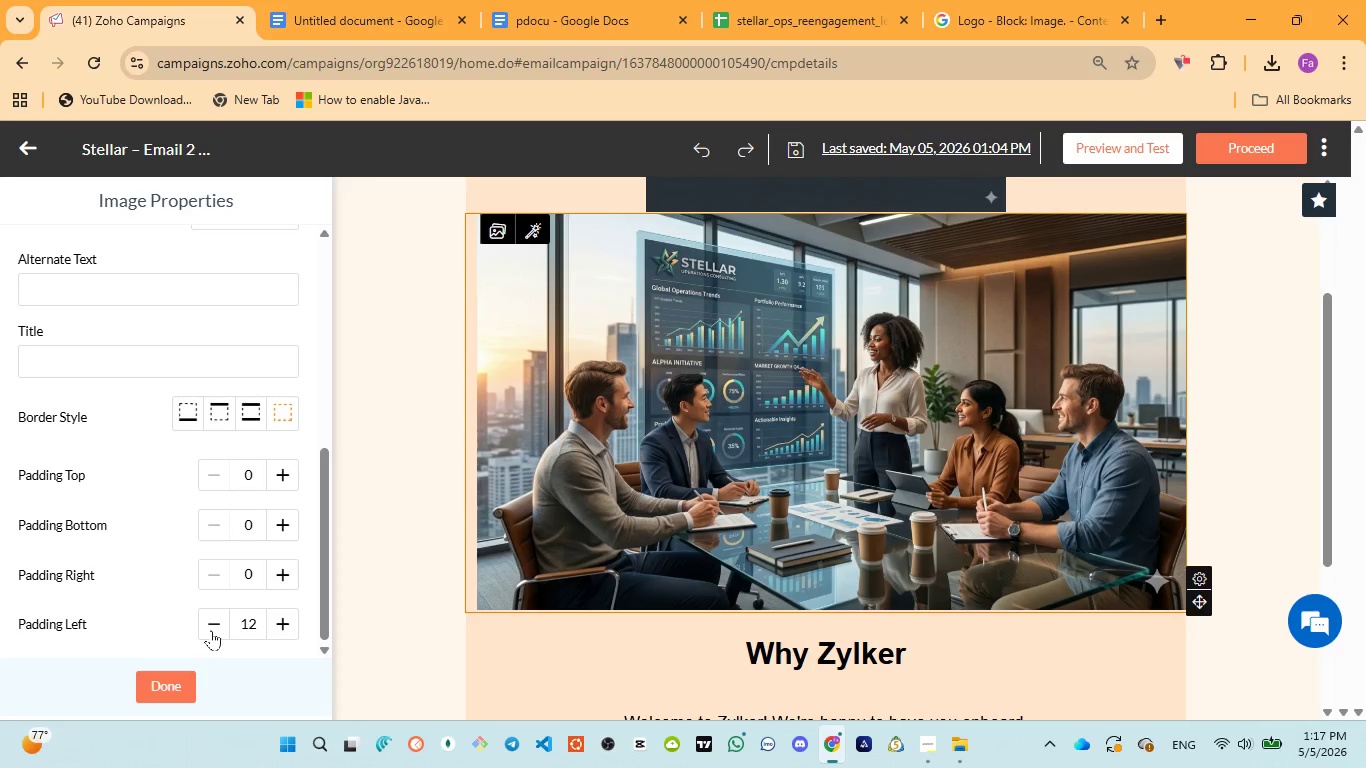 
triple_click([211, 630])
 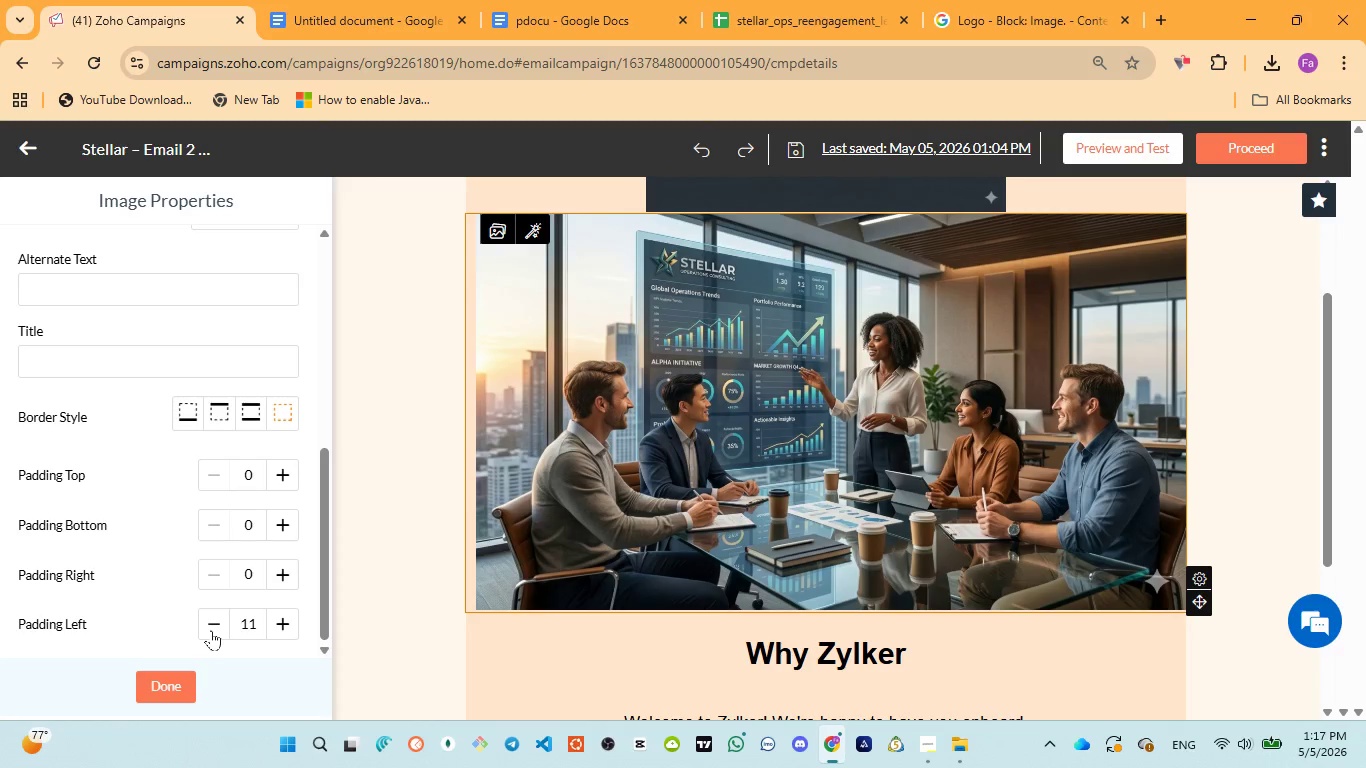 
triple_click([211, 630])
 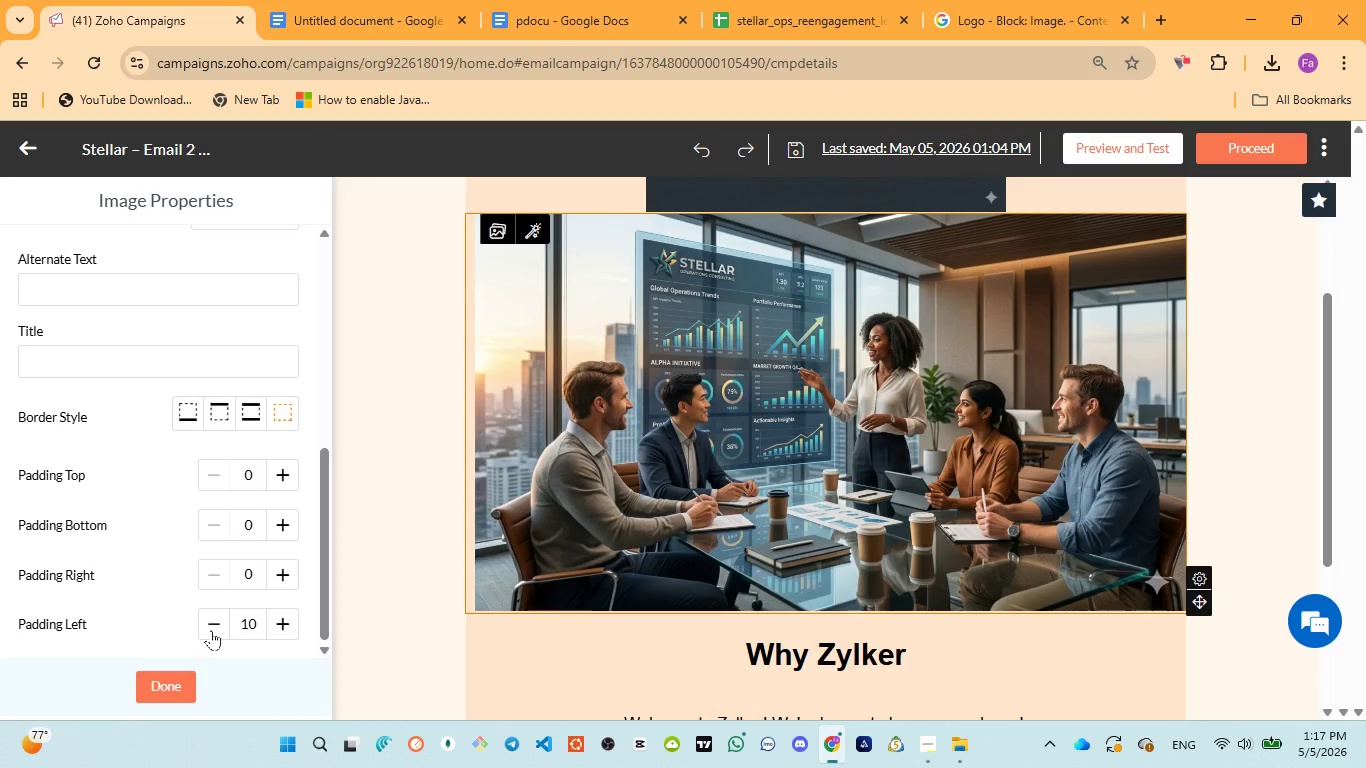 
triple_click([211, 630])
 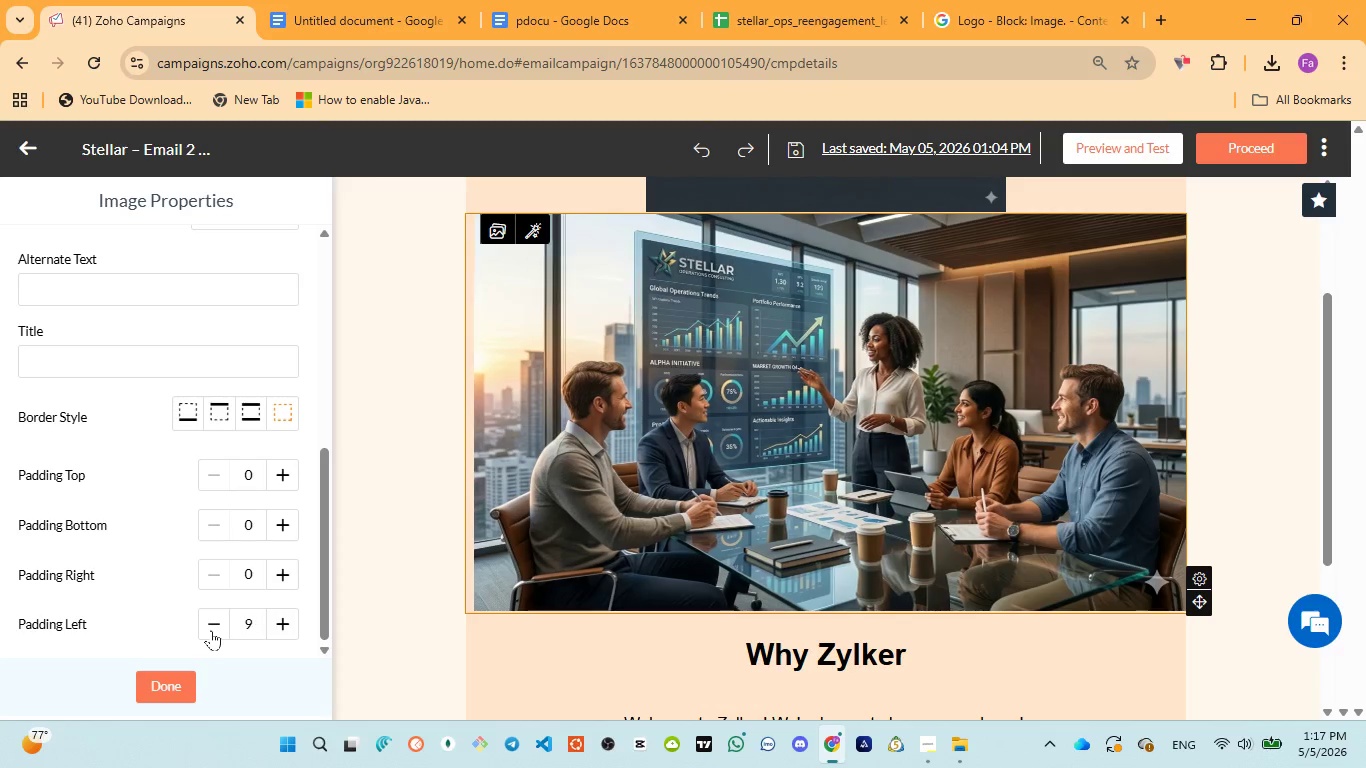 
triple_click([211, 630])
 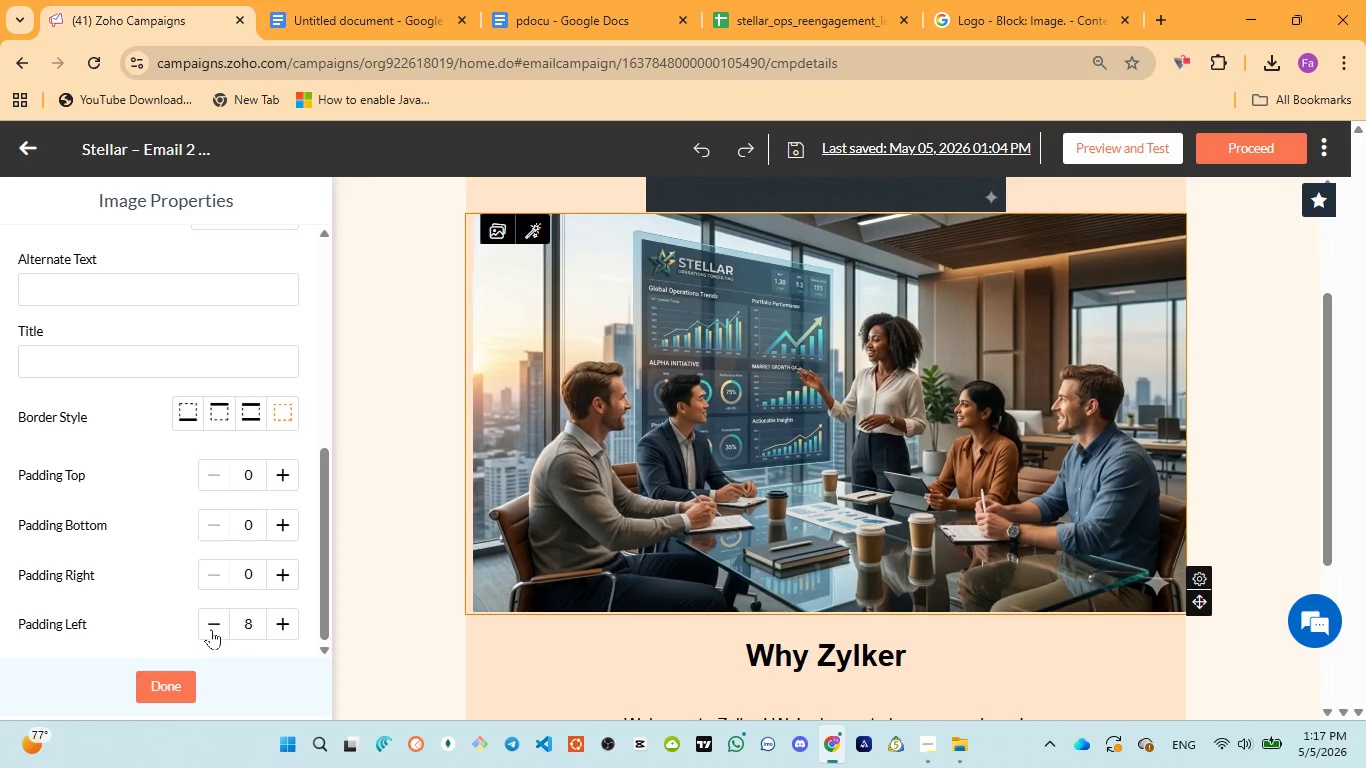 
triple_click([211, 629])
 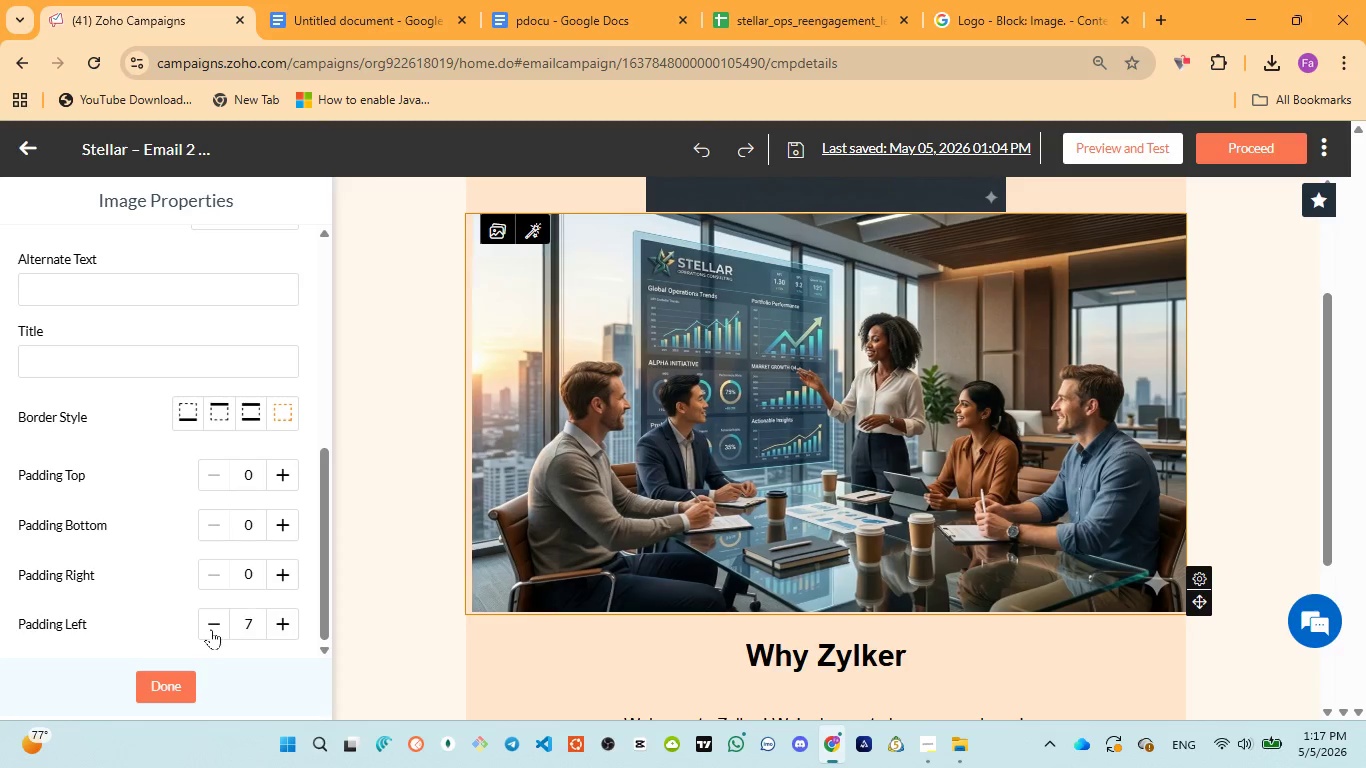 
triple_click([211, 629])
 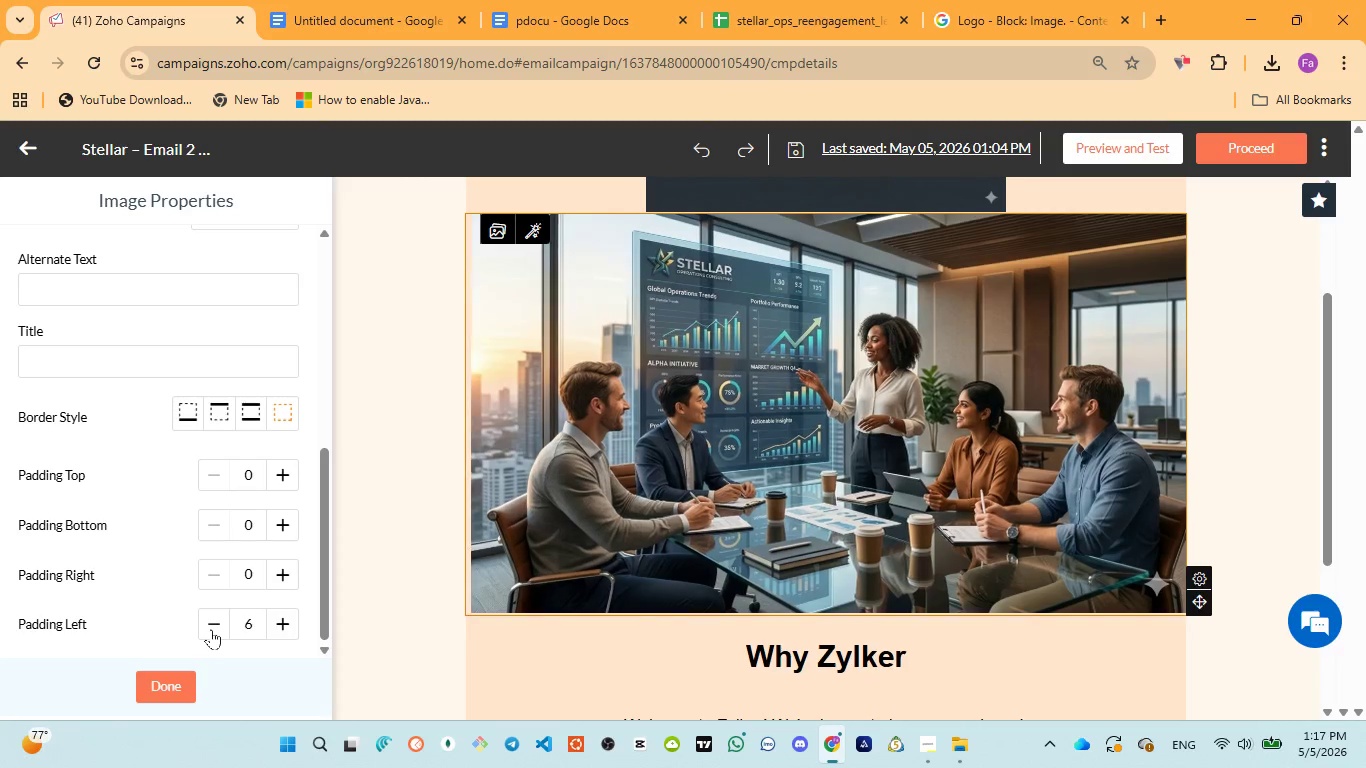 
triple_click([211, 629])
 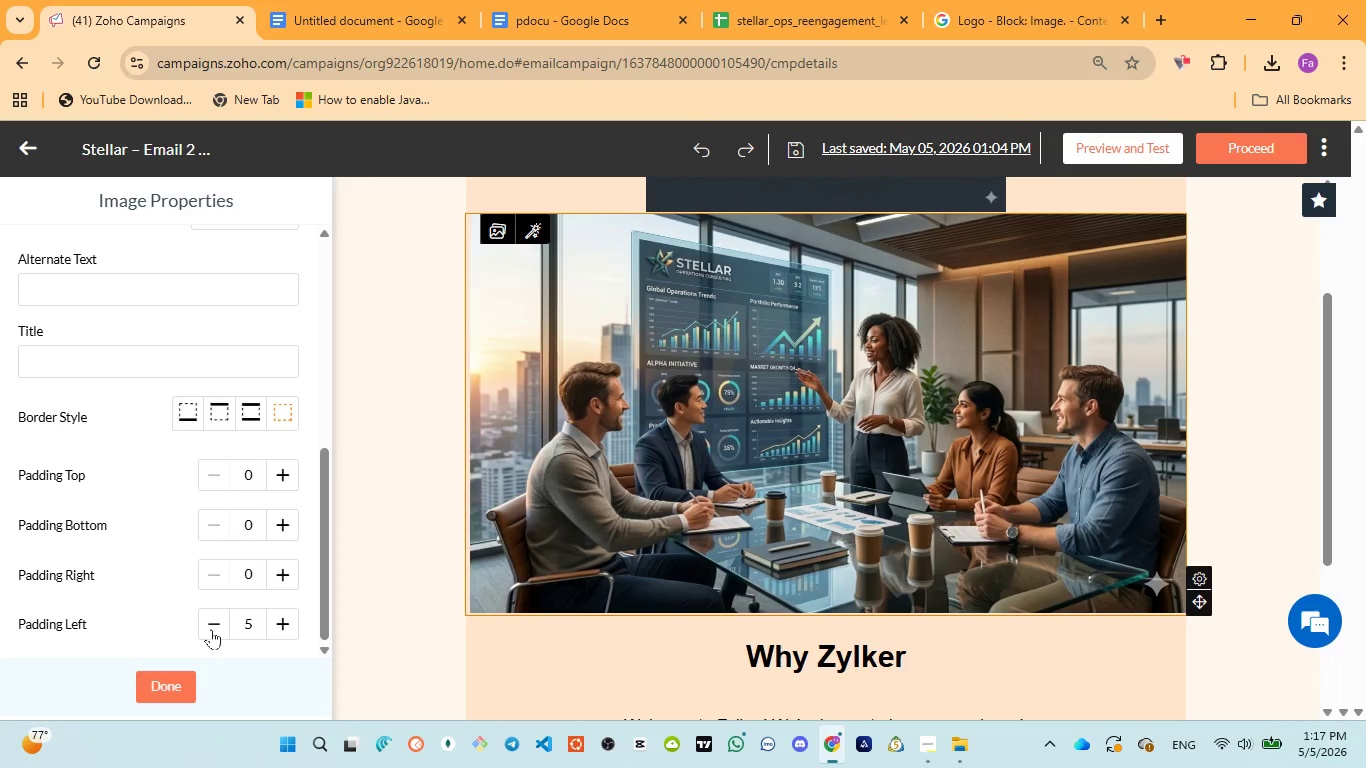 
triple_click([211, 629])
 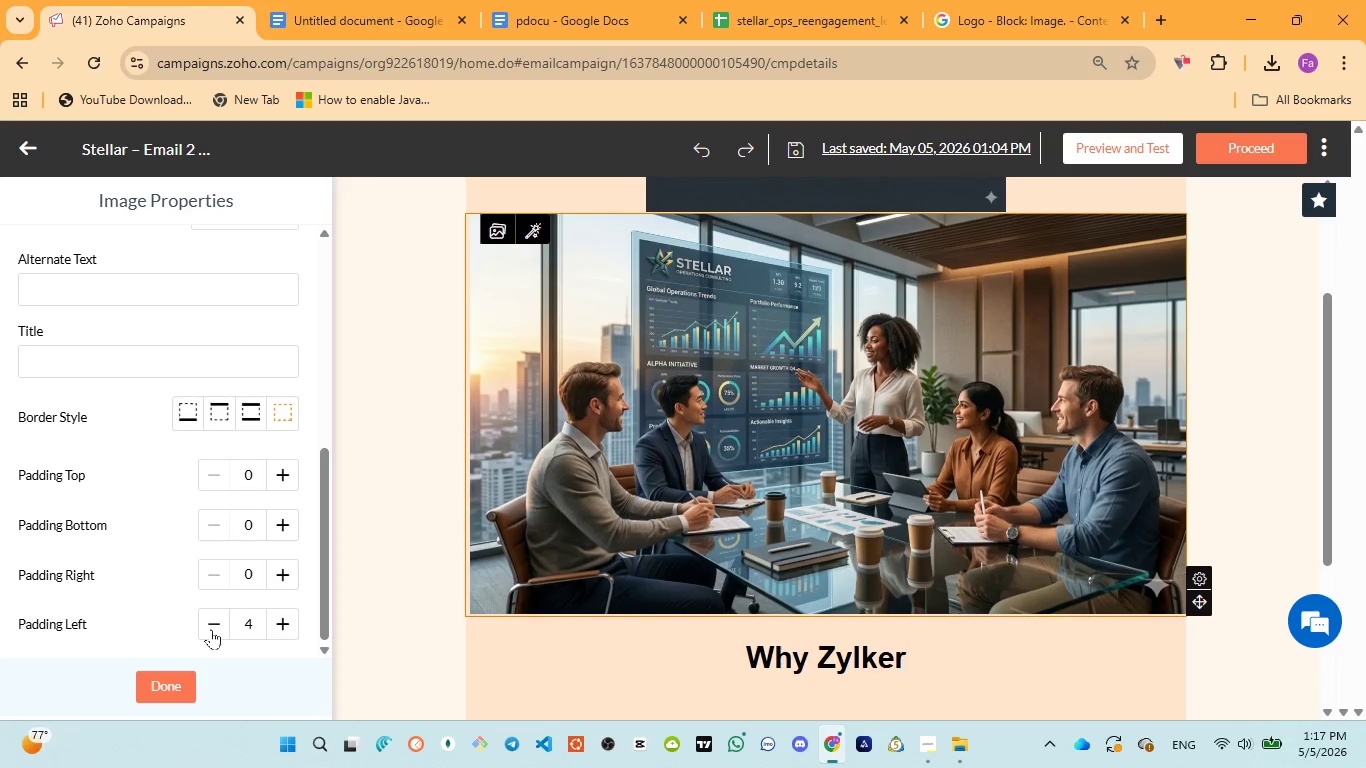 
triple_click([211, 629])
 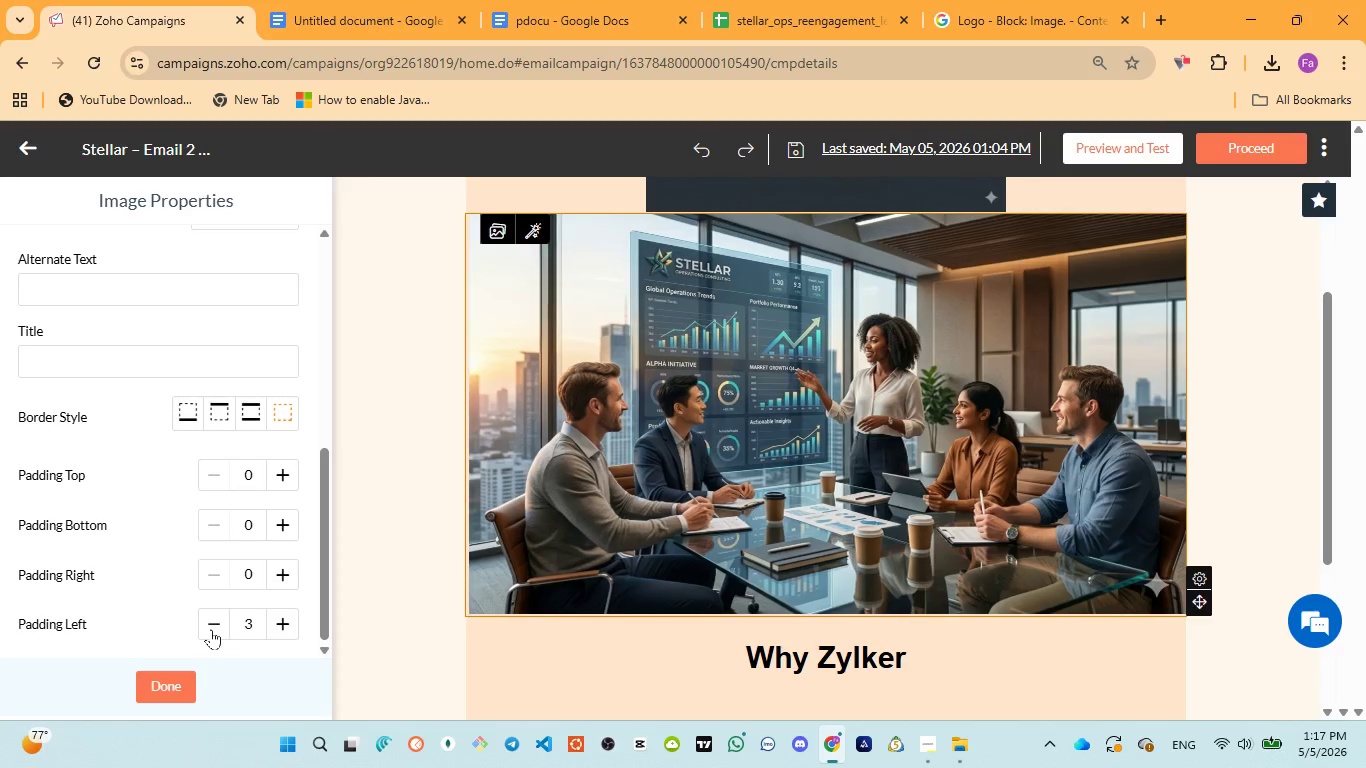 
triple_click([211, 629])
 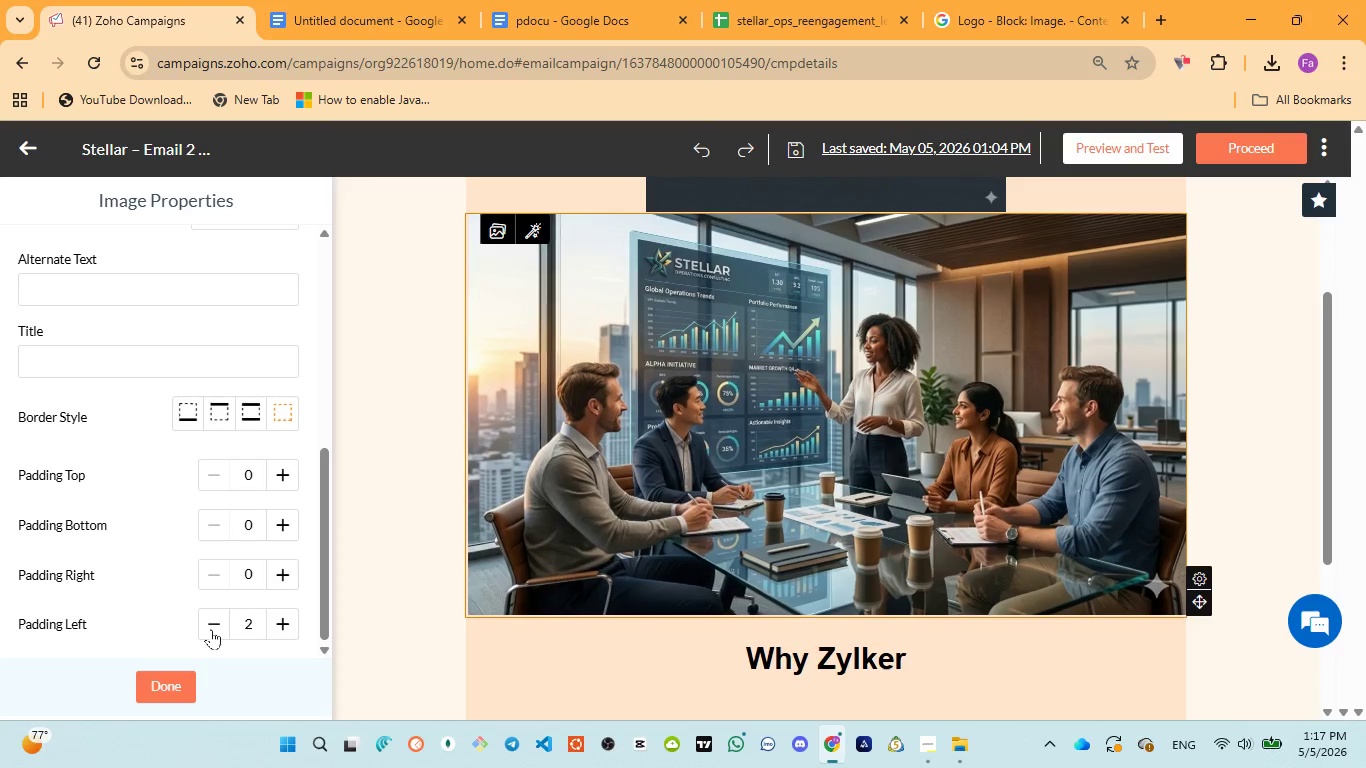 
triple_click([211, 629])
 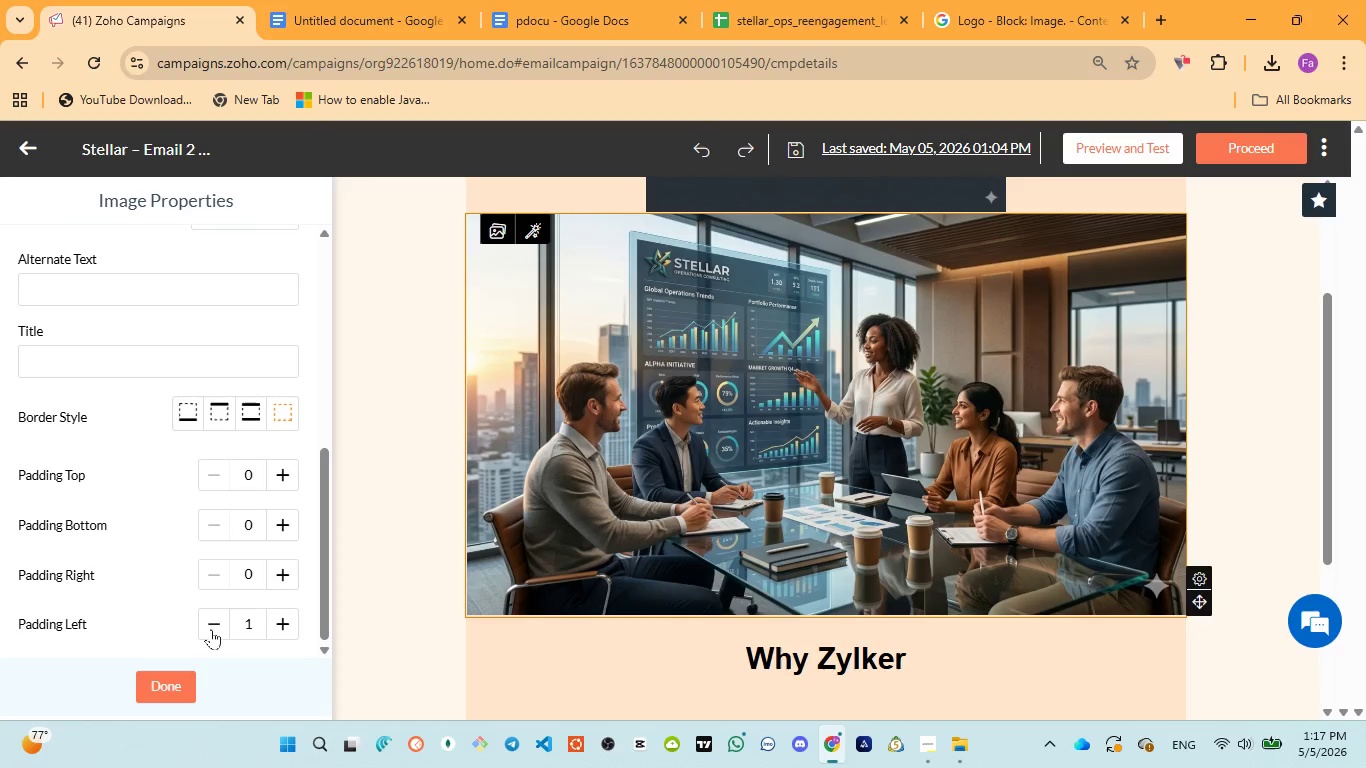 
triple_click([211, 629])
 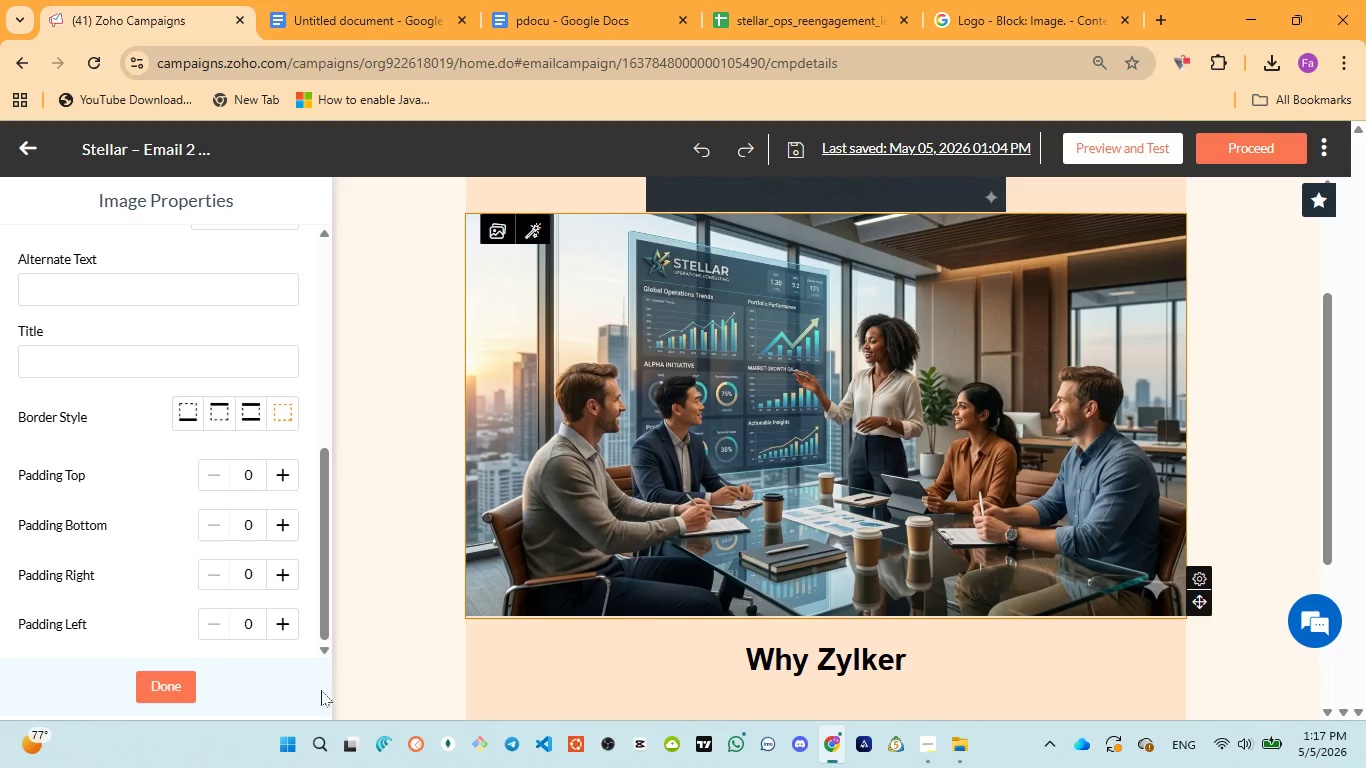 
left_click([187, 676])
 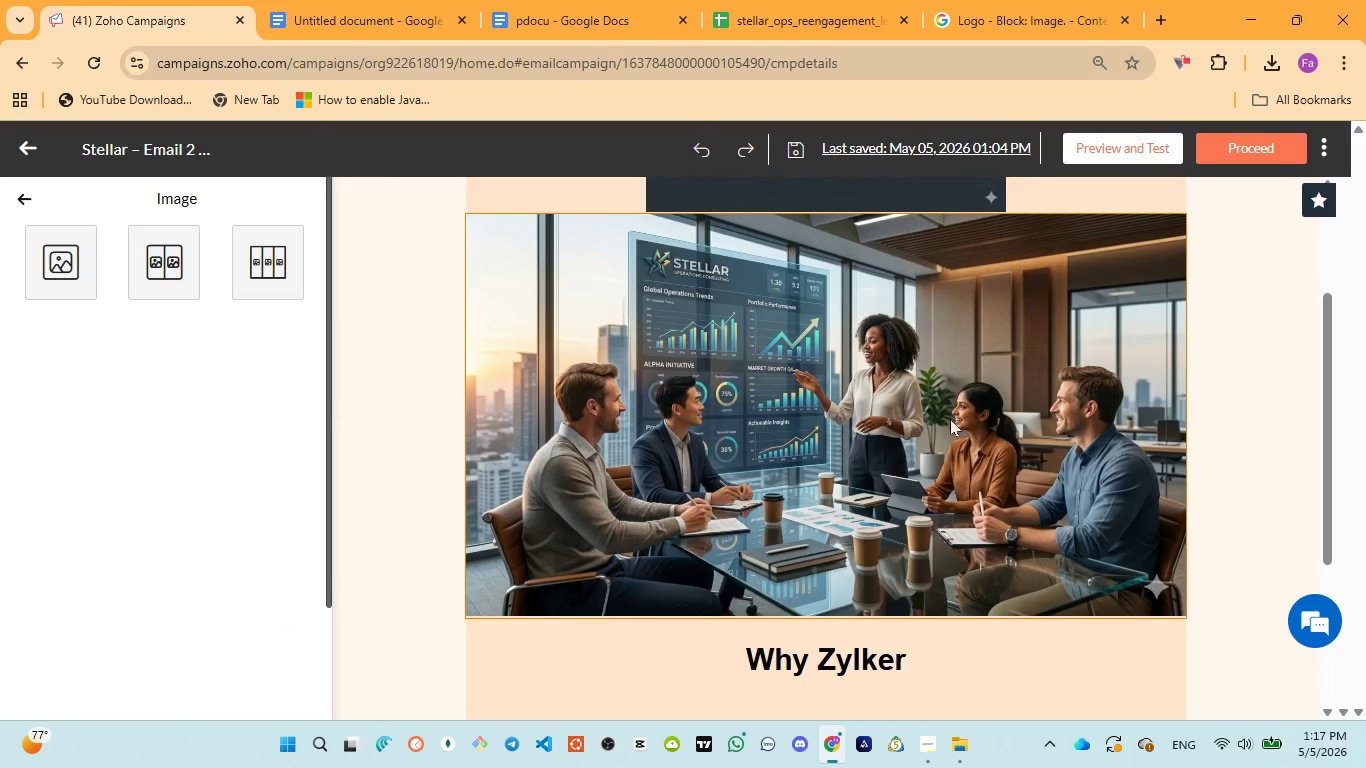 
scroll: coordinate [995, 424], scroll_direction: up, amount: 2.0
 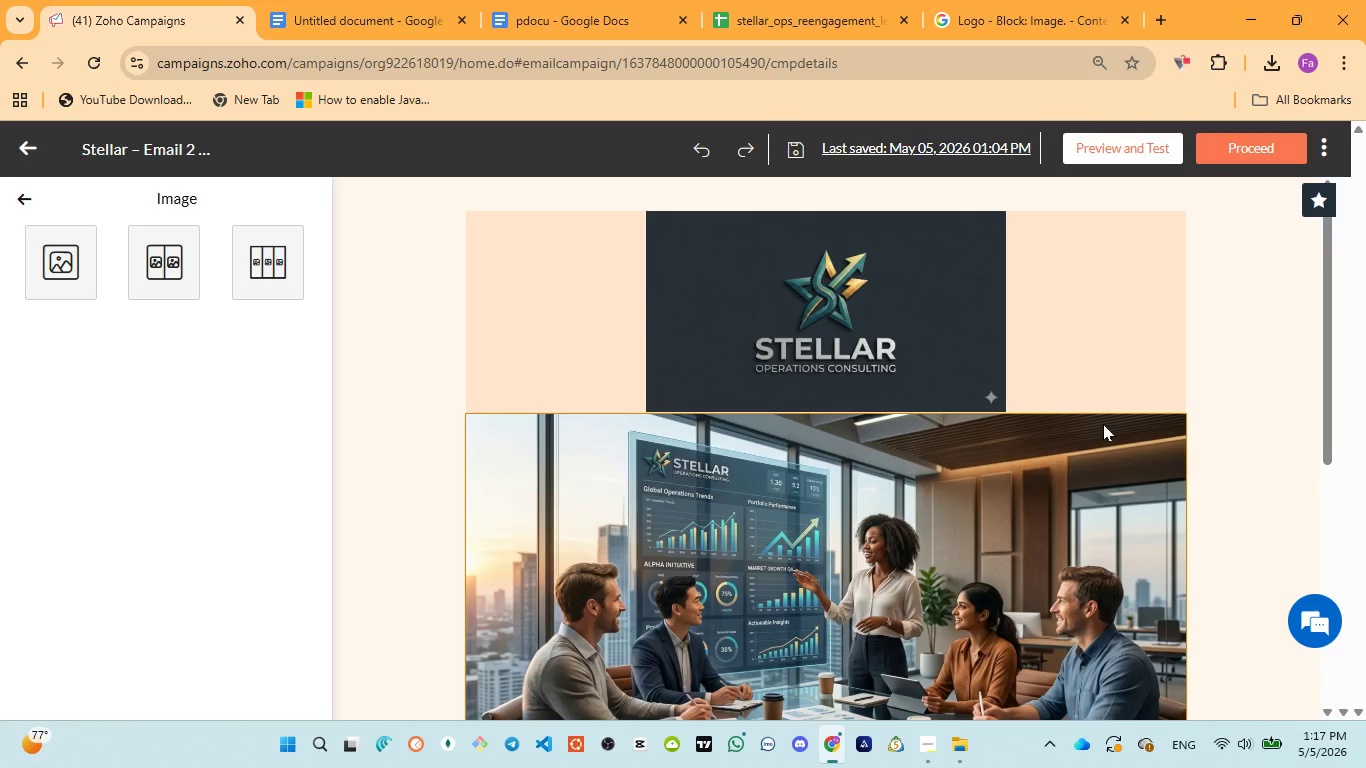 
scroll: coordinate [1104, 424], scroll_direction: down, amount: 7.0
 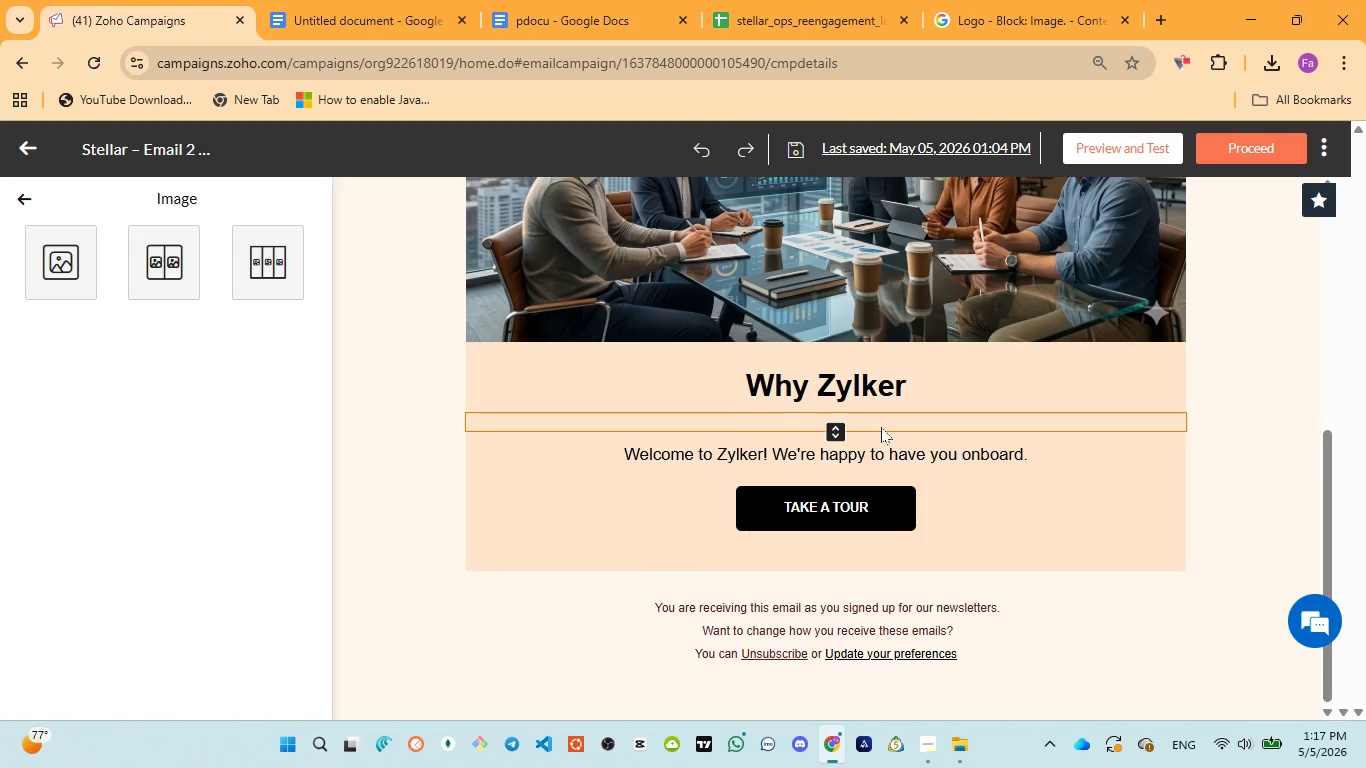 
left_click([879, 426])
 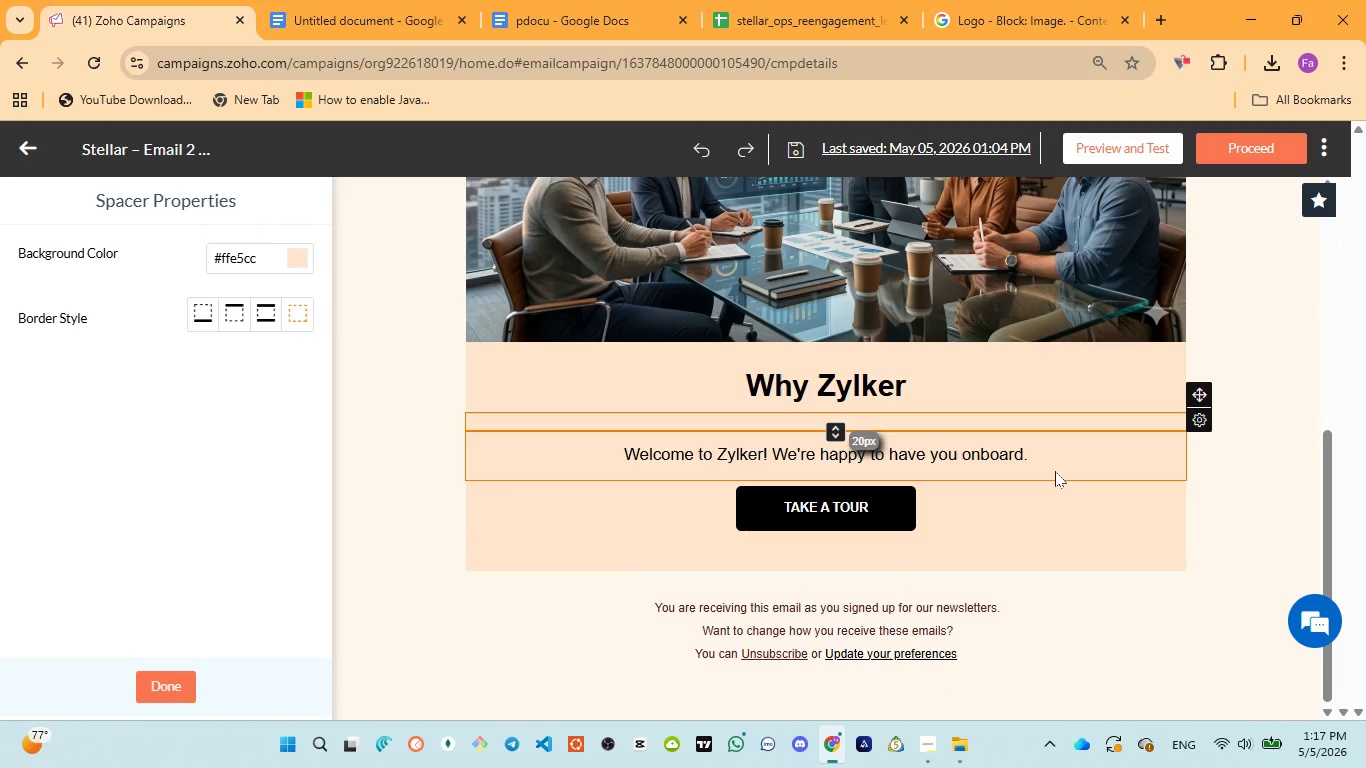 
scroll: coordinate [1244, 421], scroll_direction: up, amount: 4.0
 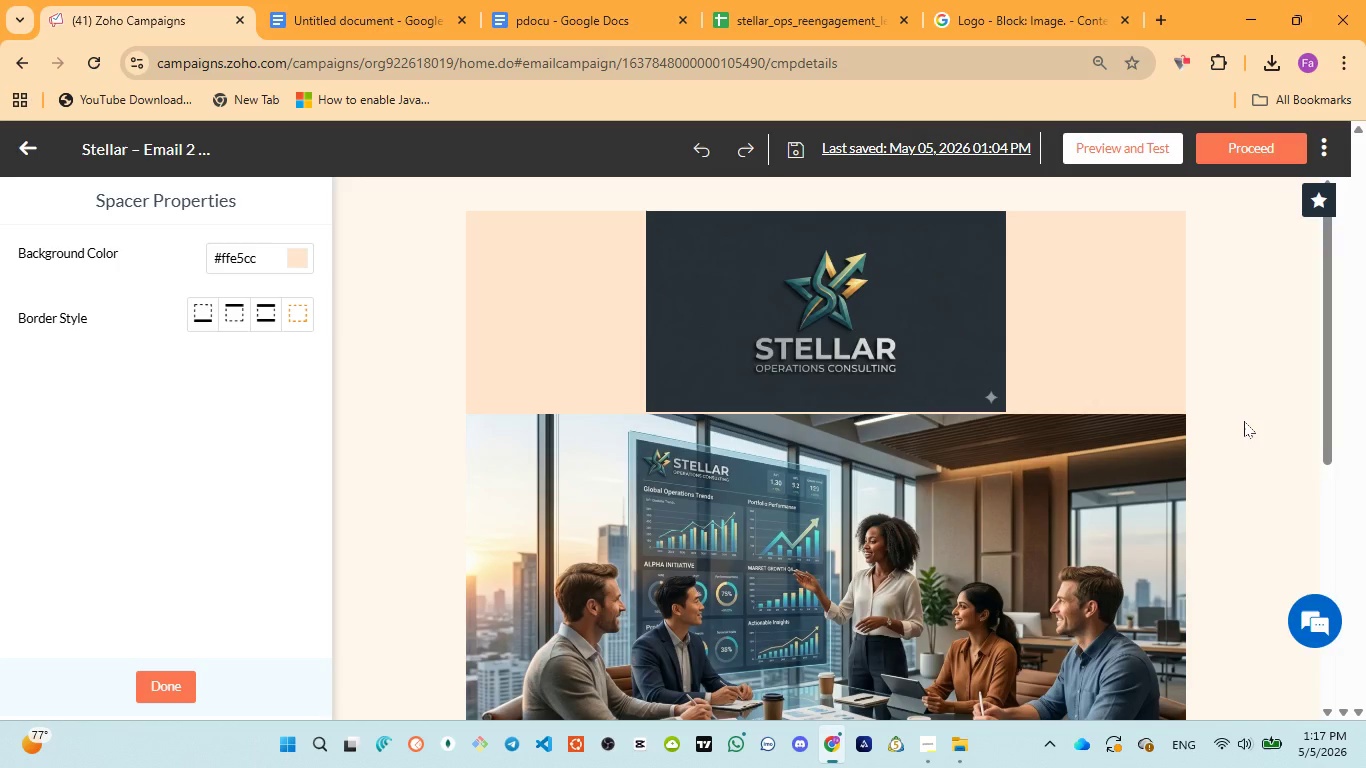 
scroll: coordinate [1244, 421], scroll_direction: down, amount: 4.0
 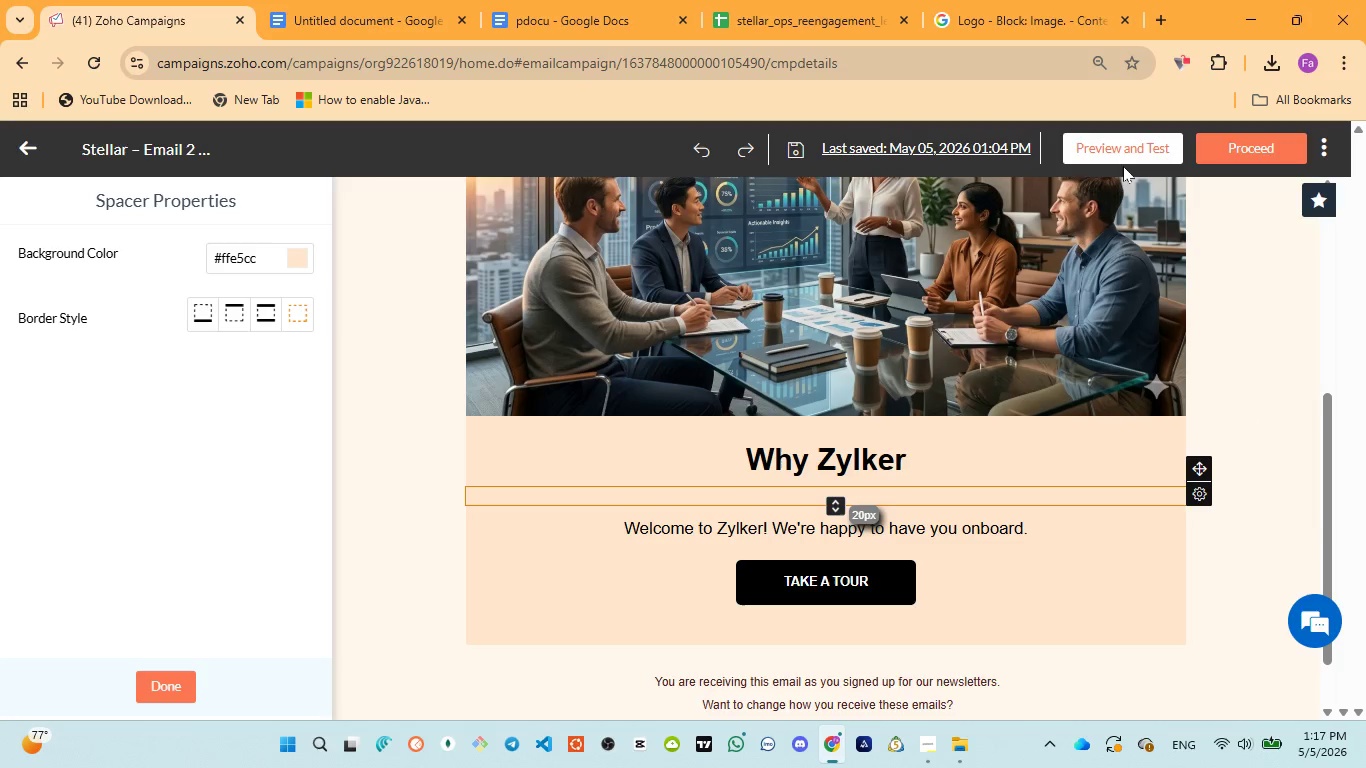 
left_click([1123, 158])
 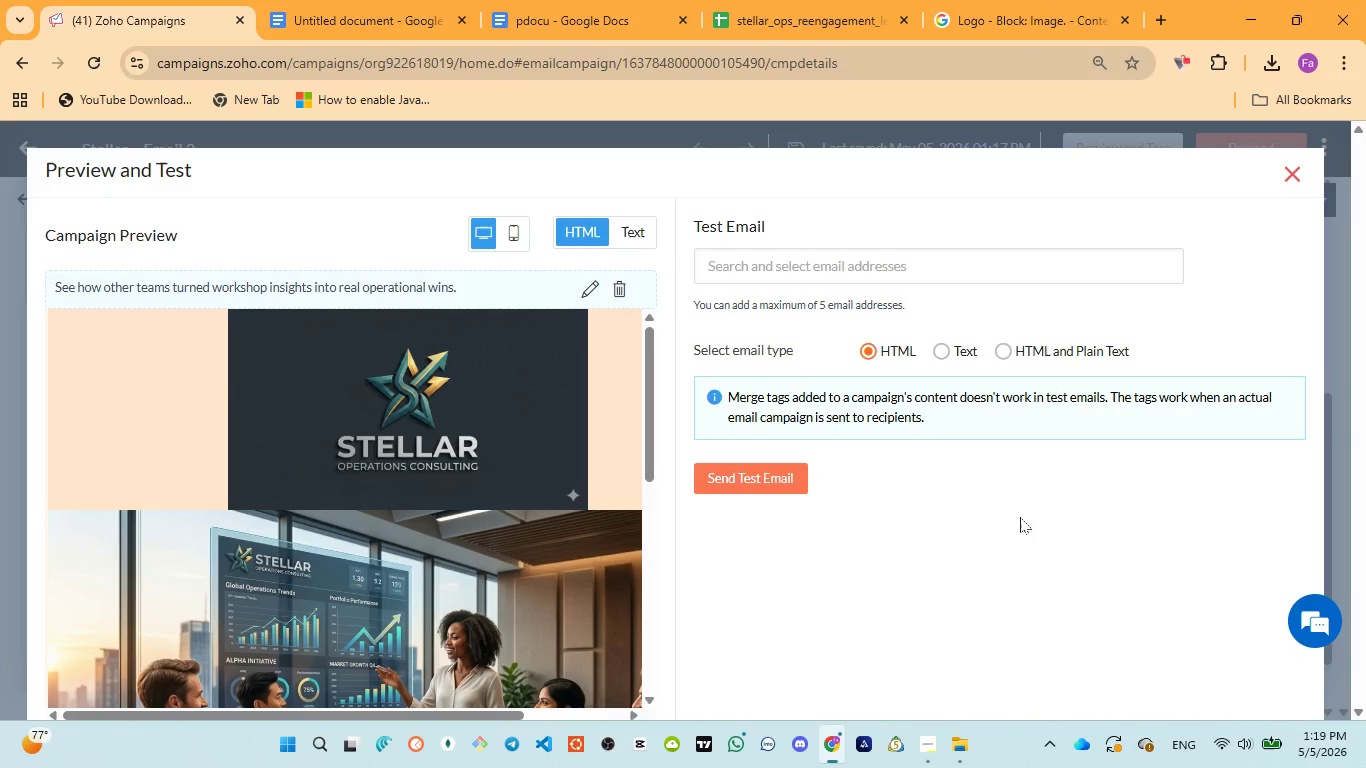 
wait(73.84)
 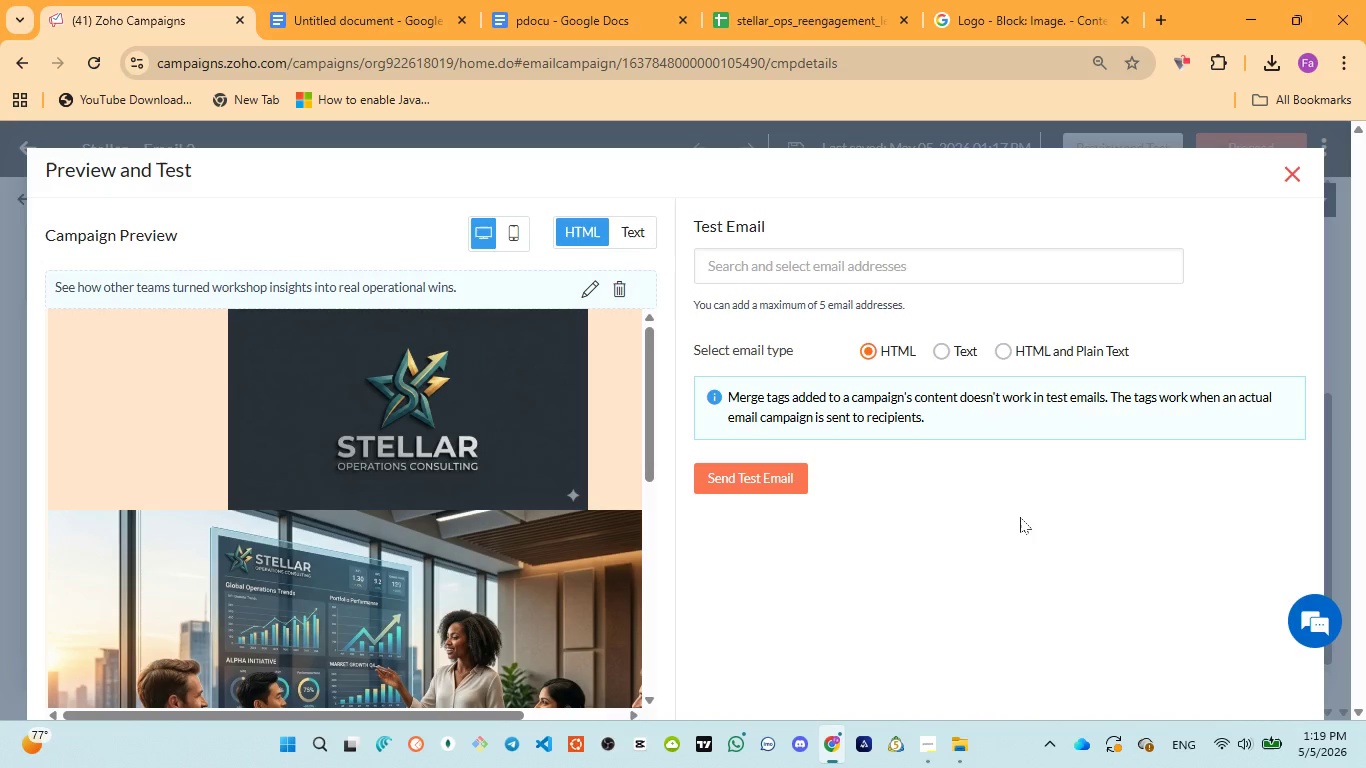 
scroll: coordinate [513, 501], scroll_direction: down, amount: 9.0
 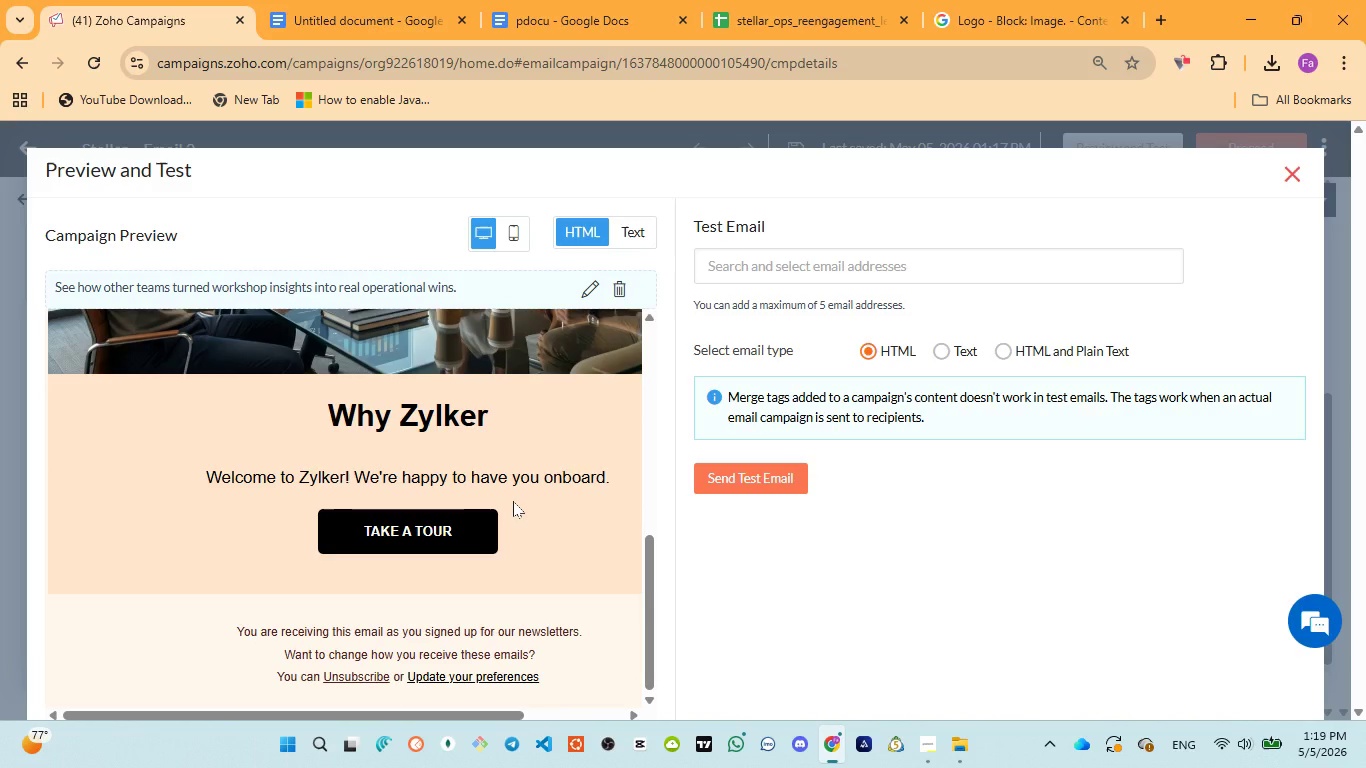 
wait(5.93)
 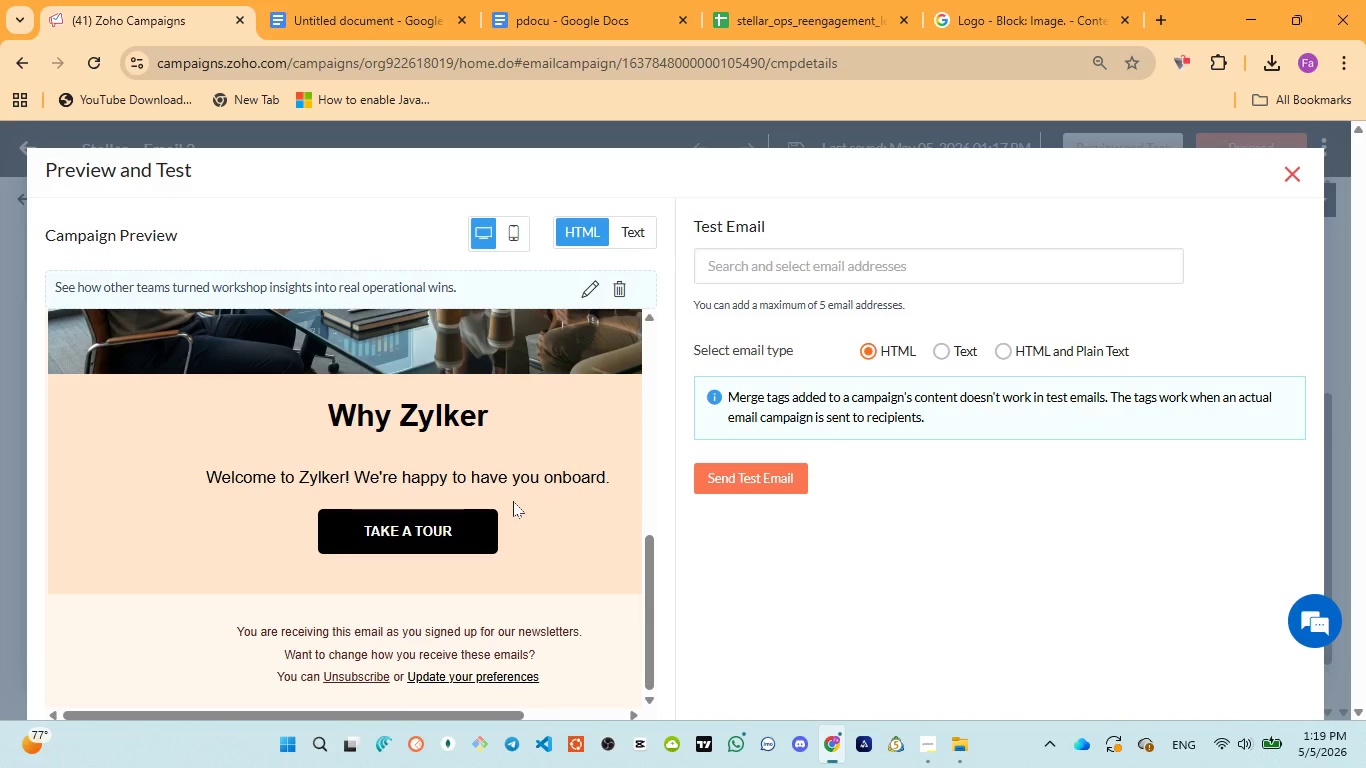 
scroll: coordinate [513, 501], scroll_direction: down, amount: 3.0
 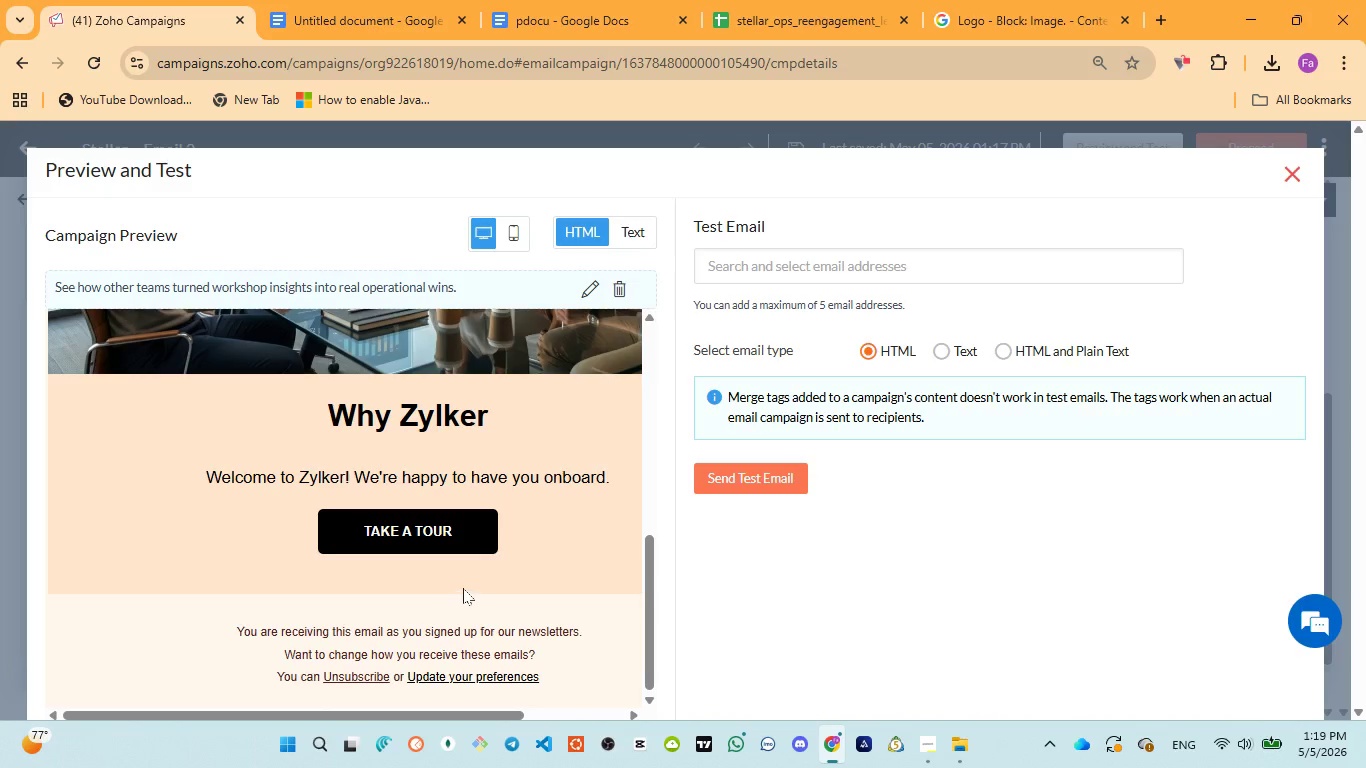 
wait(7.74)
 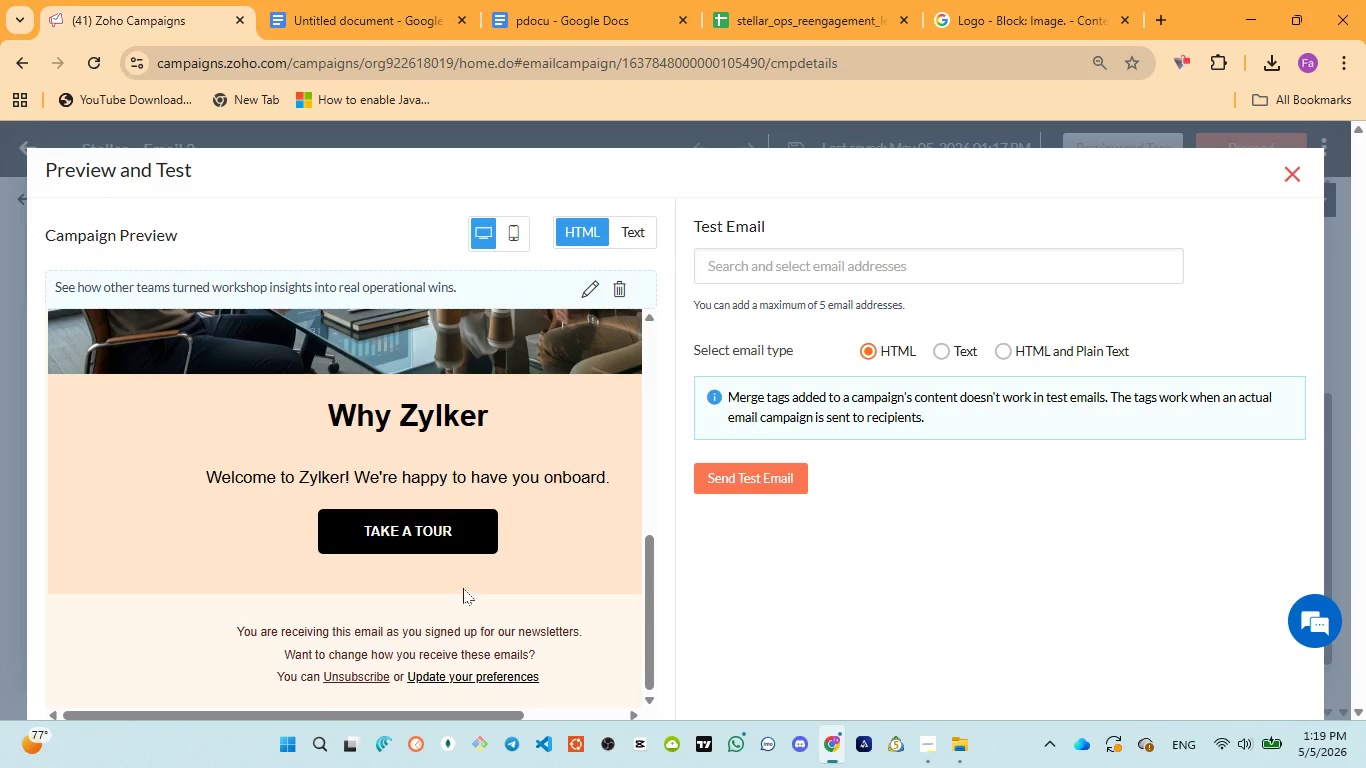 
scroll: coordinate [463, 583], scroll_direction: down, amount: 4.0
 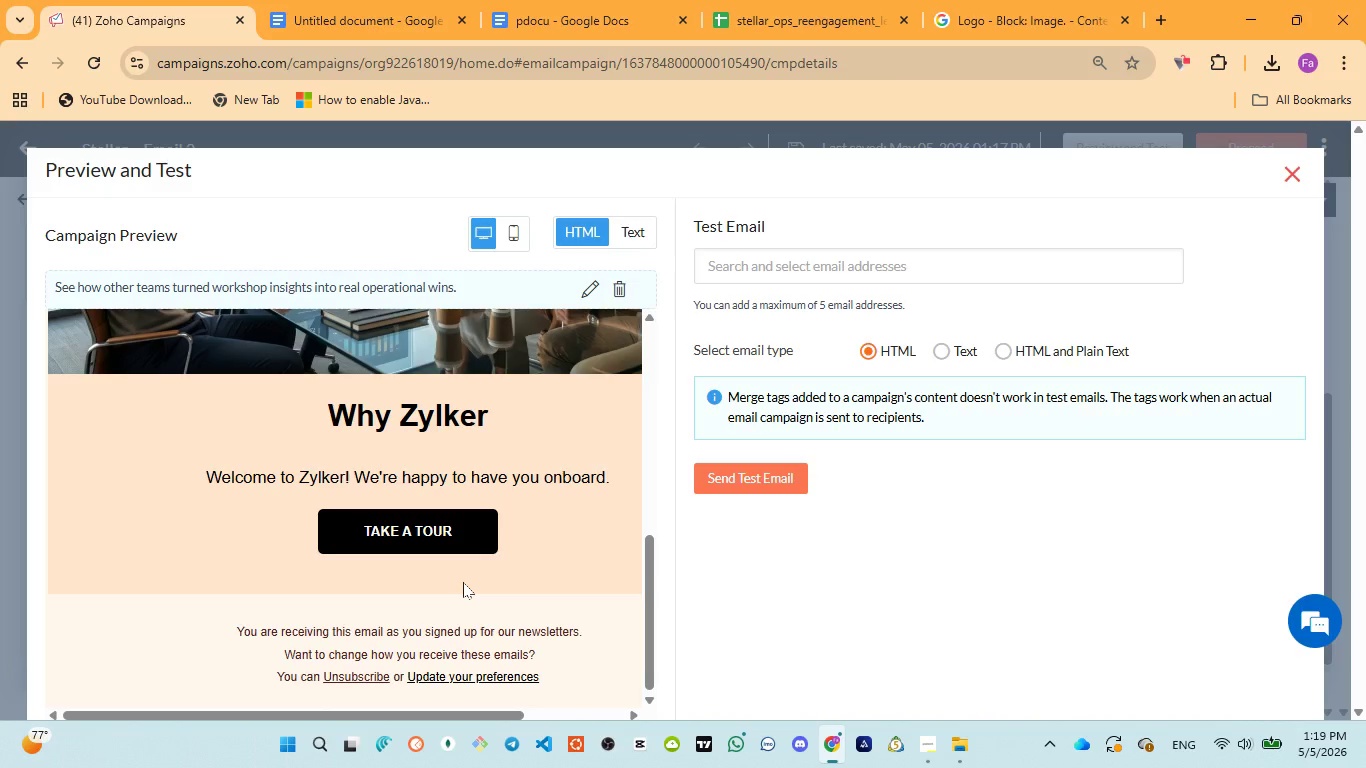 
scroll: coordinate [454, 573], scroll_direction: up, amount: 11.0
 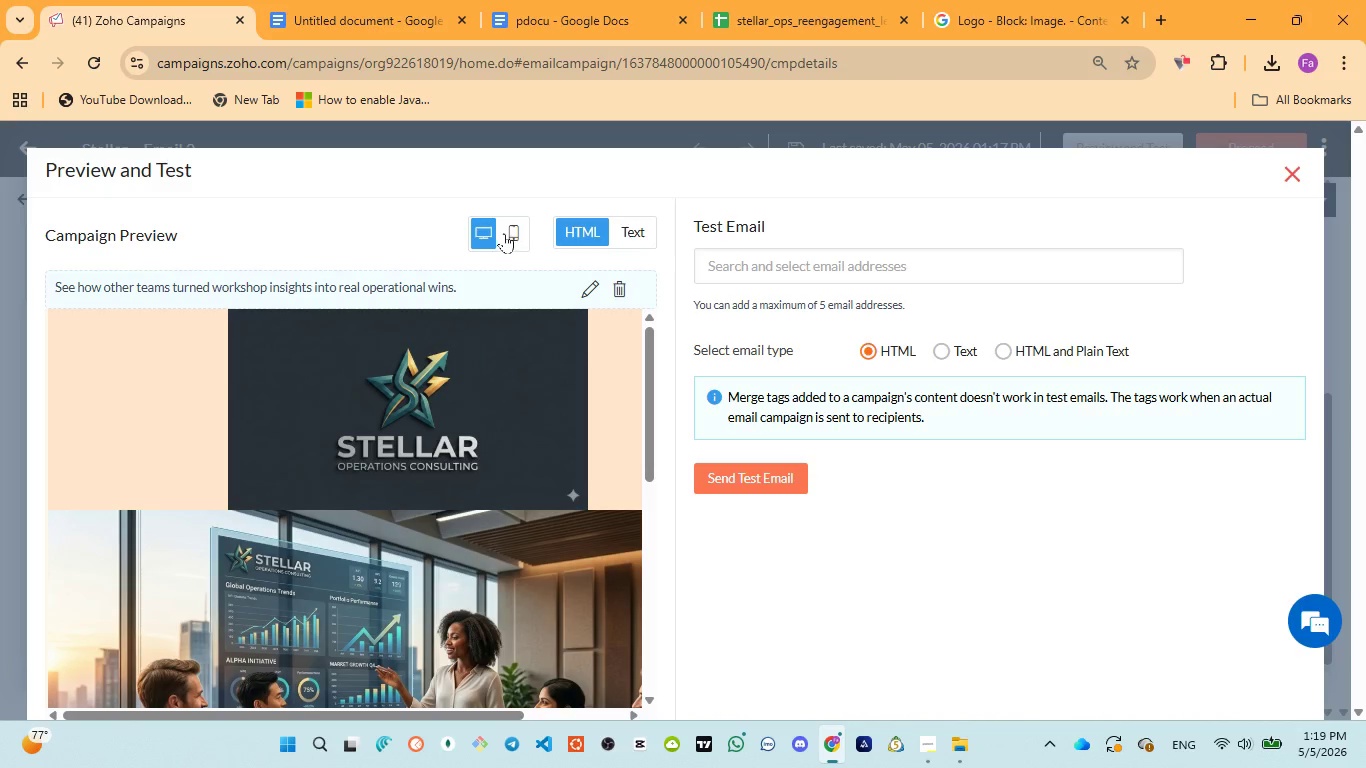 
left_click([524, 228])
 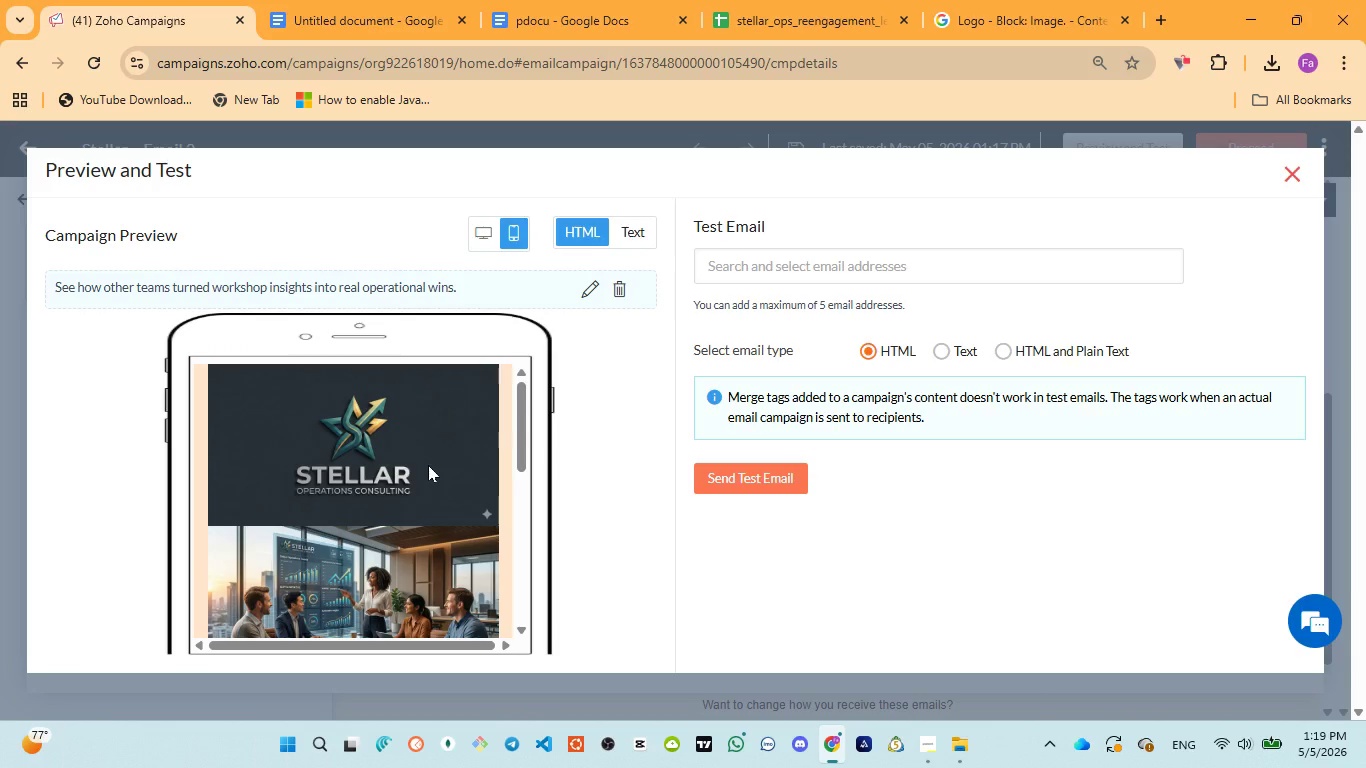 
scroll: coordinate [428, 466], scroll_direction: down, amount: 4.0
 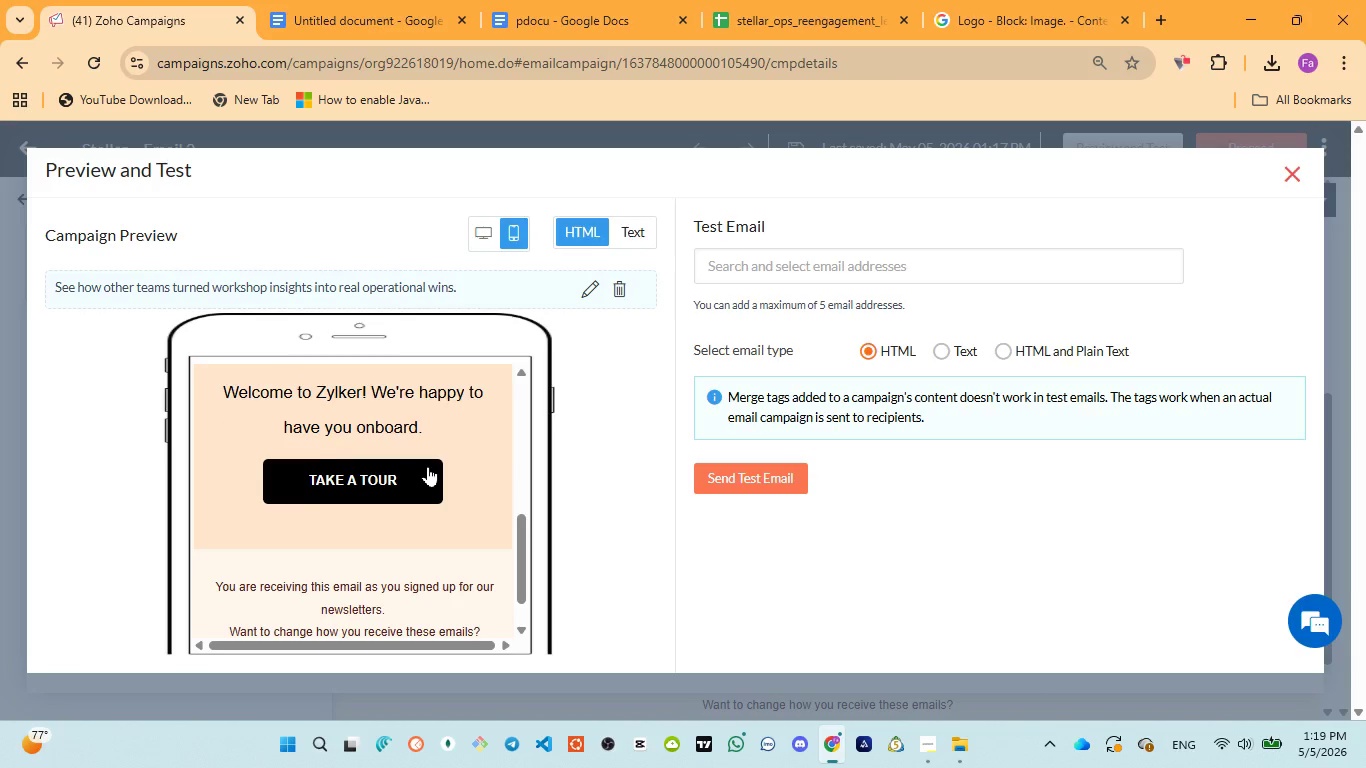 
scroll: coordinate [428, 466], scroll_direction: up, amount: 9.0
 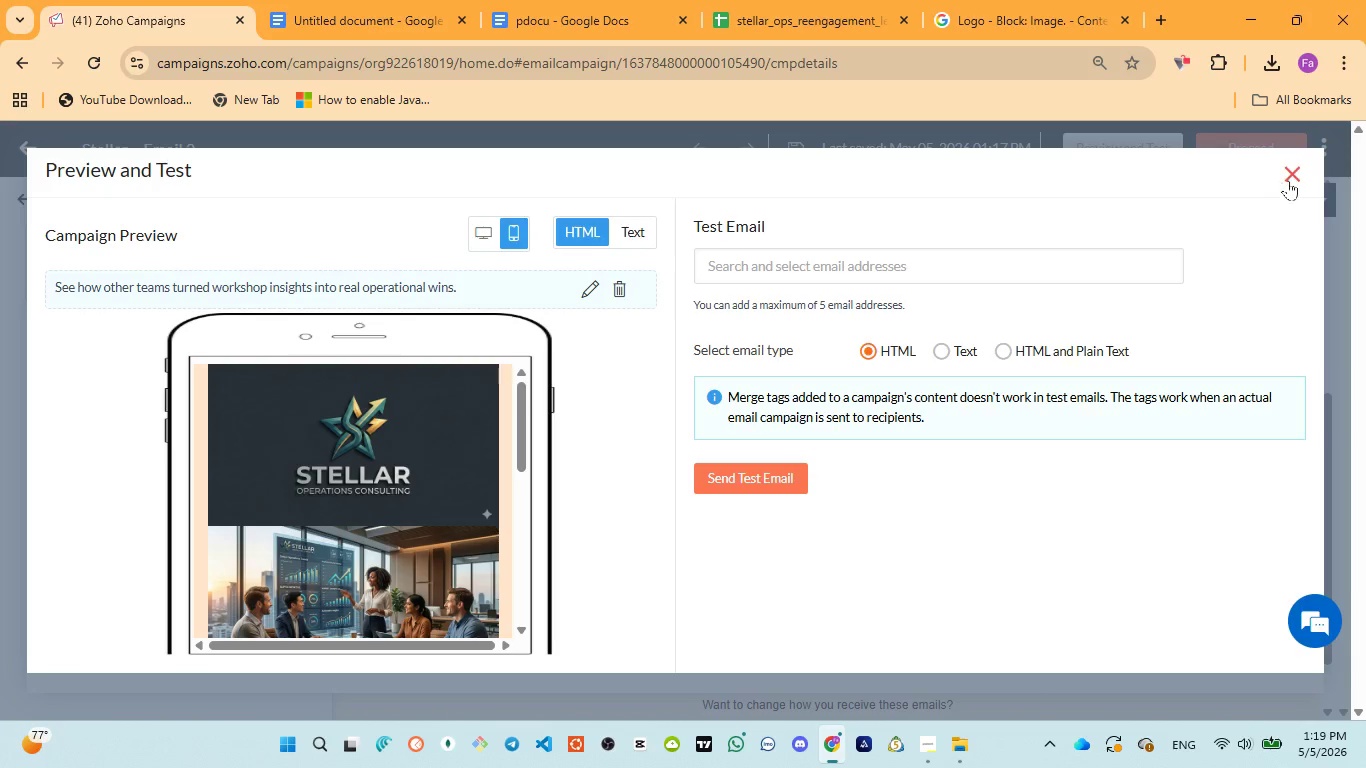 
left_click([1290, 178])
 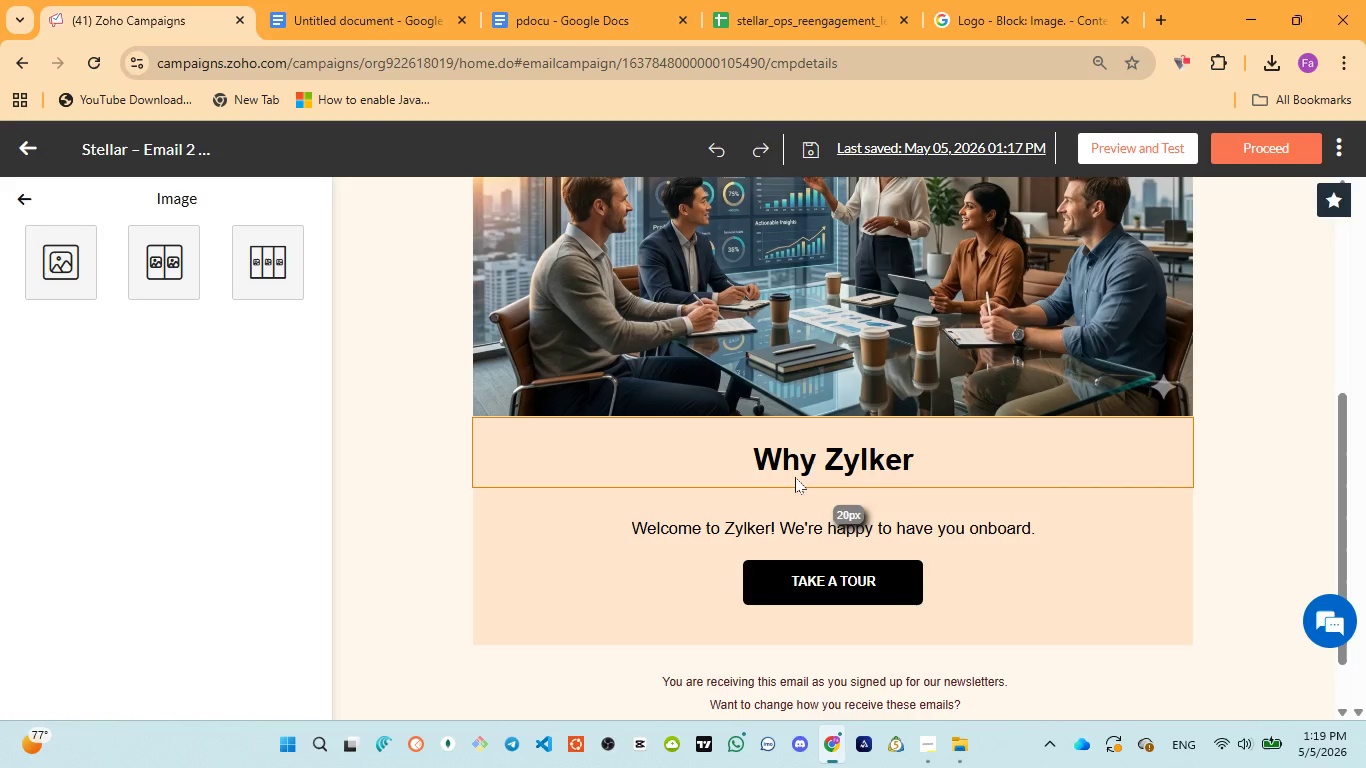 
left_click([795, 477])
 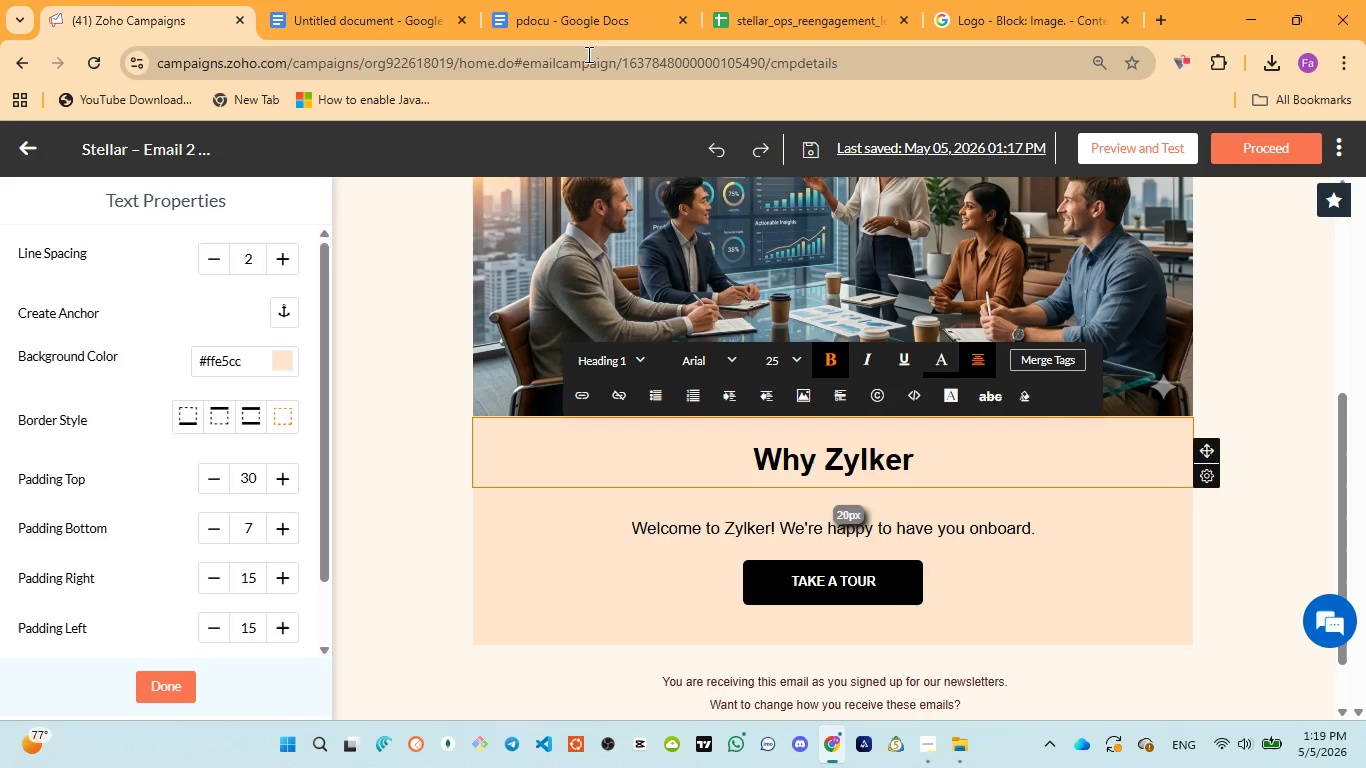 
left_click([569, 8])
 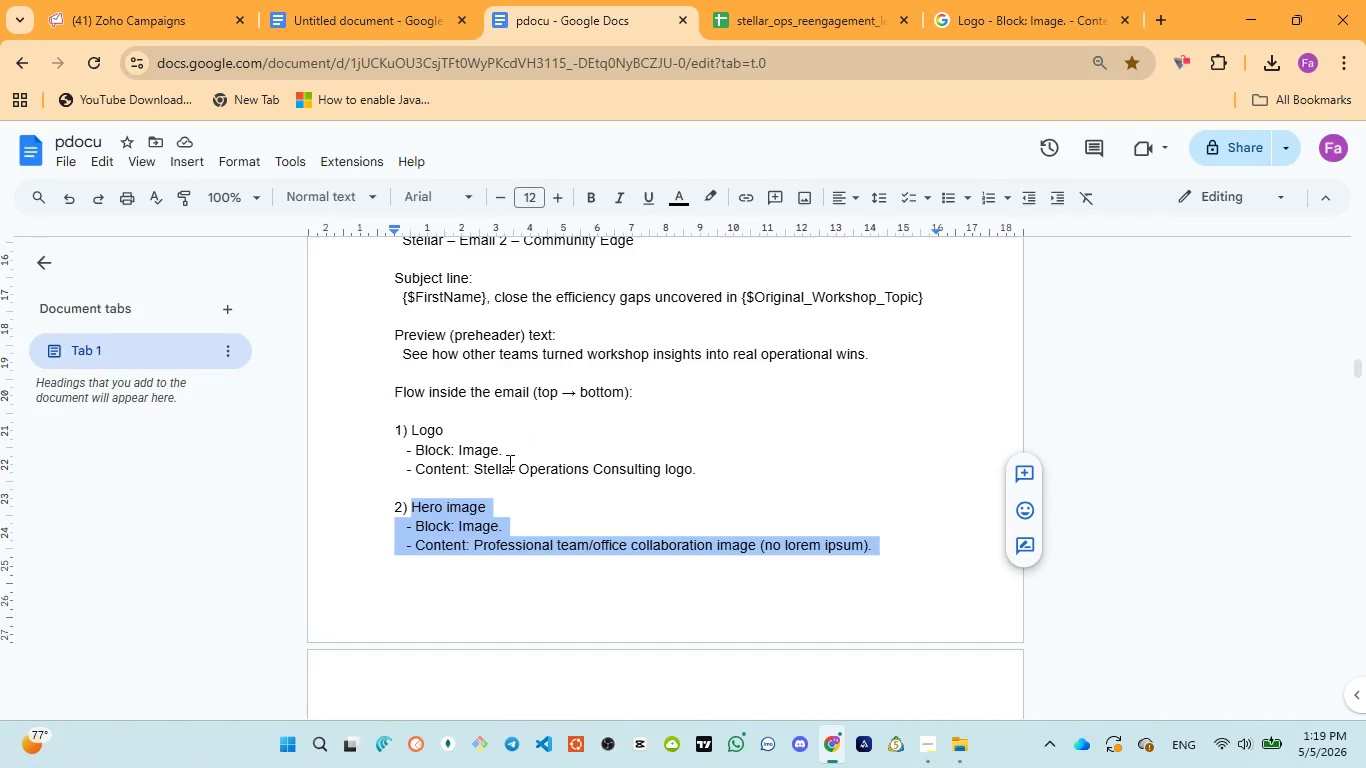 
scroll: coordinate [510, 490], scroll_direction: down, amount: 2.0
 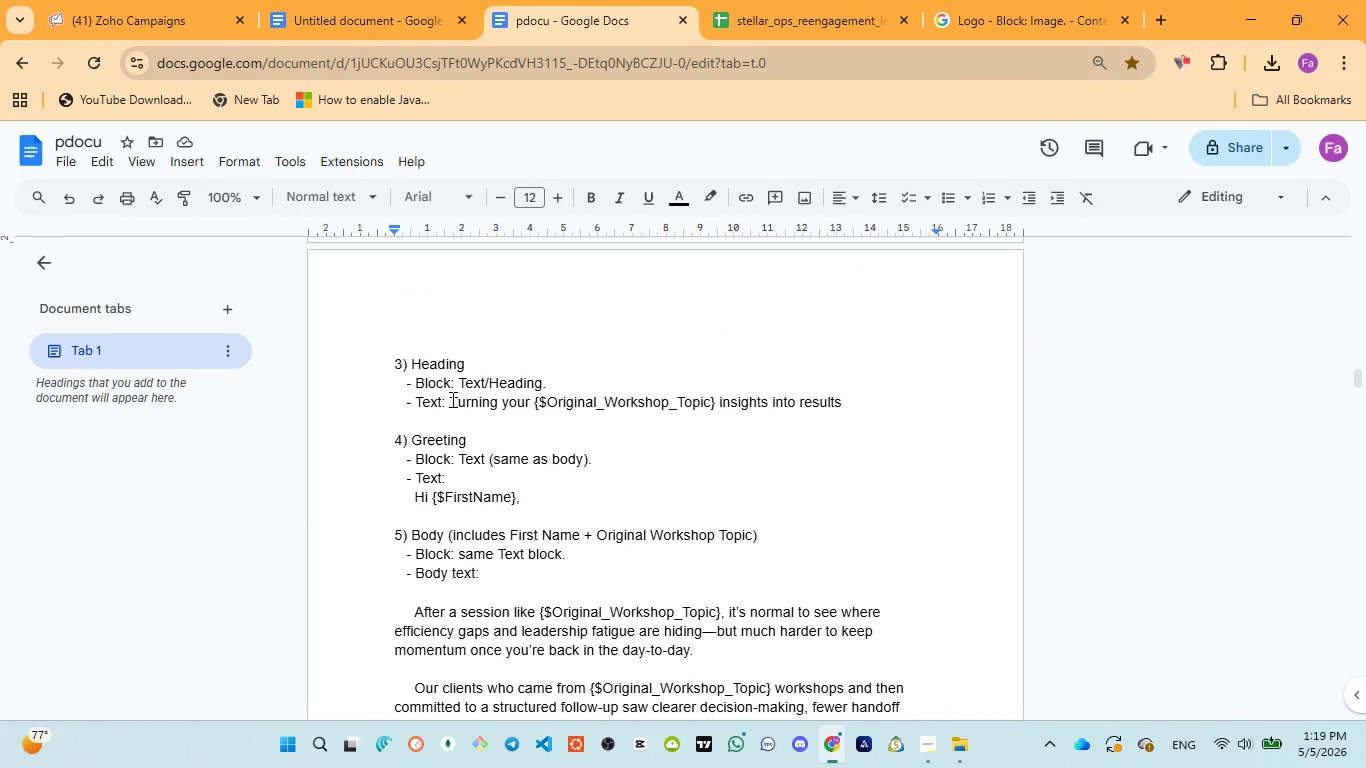 
left_click_drag(start_coordinate=[451, 398], to_coordinate=[517, 406])
 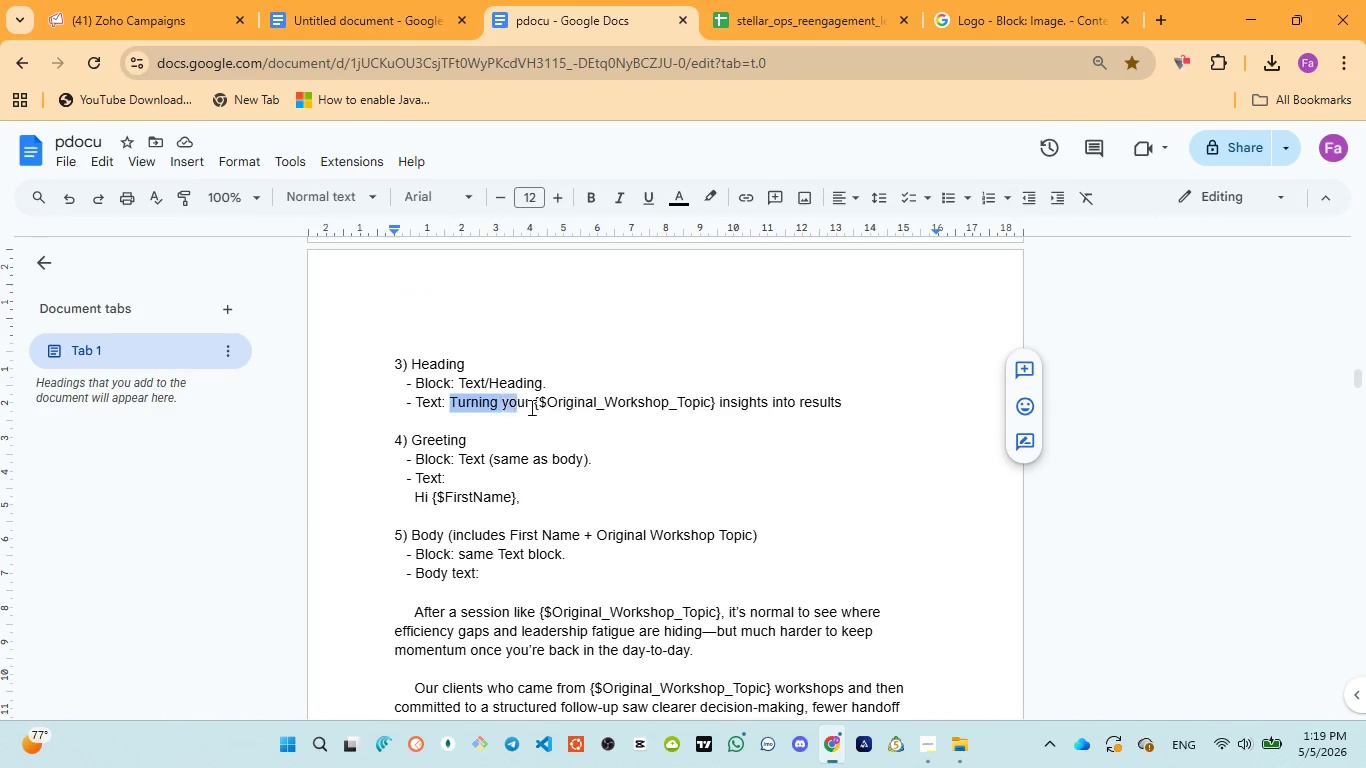 
left_click_drag(start_coordinate=[523, 407], to_coordinate=[848, 421])
 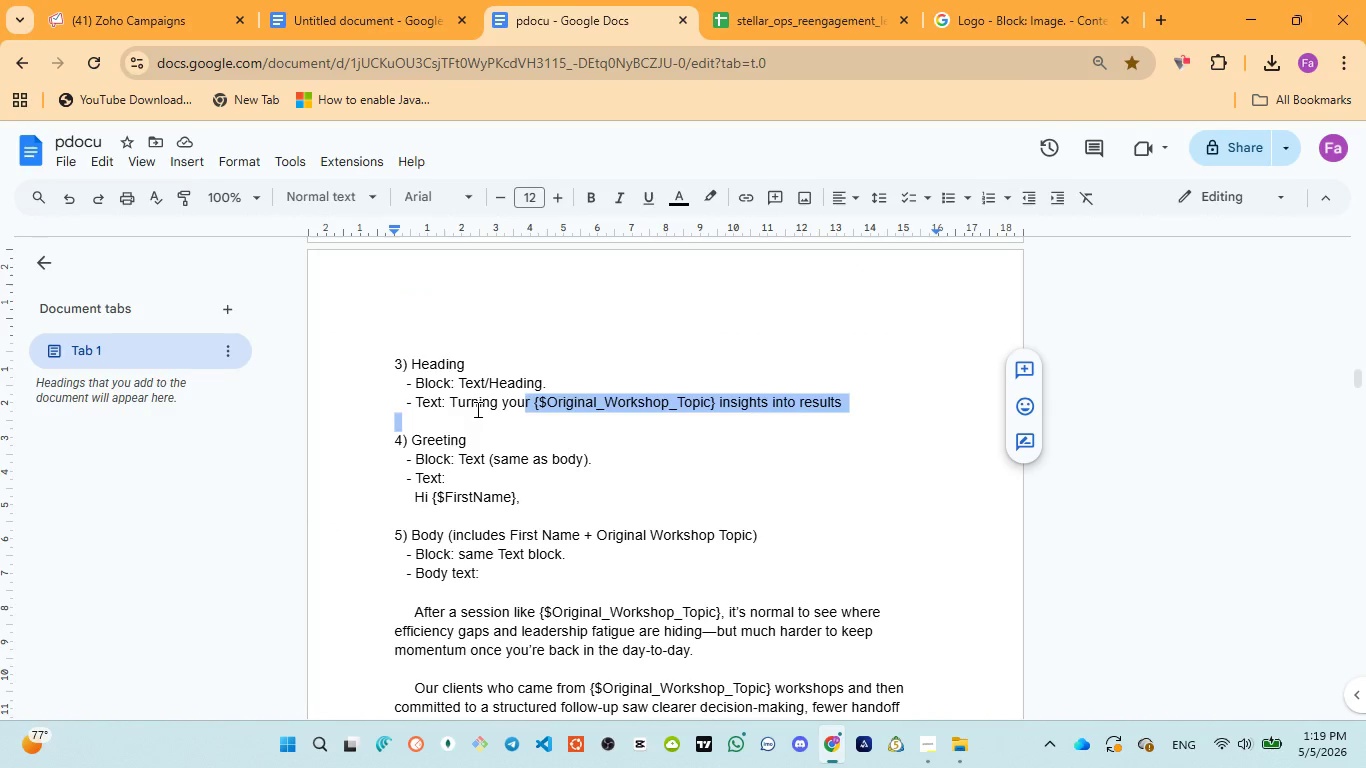 
left_click([476, 409])
 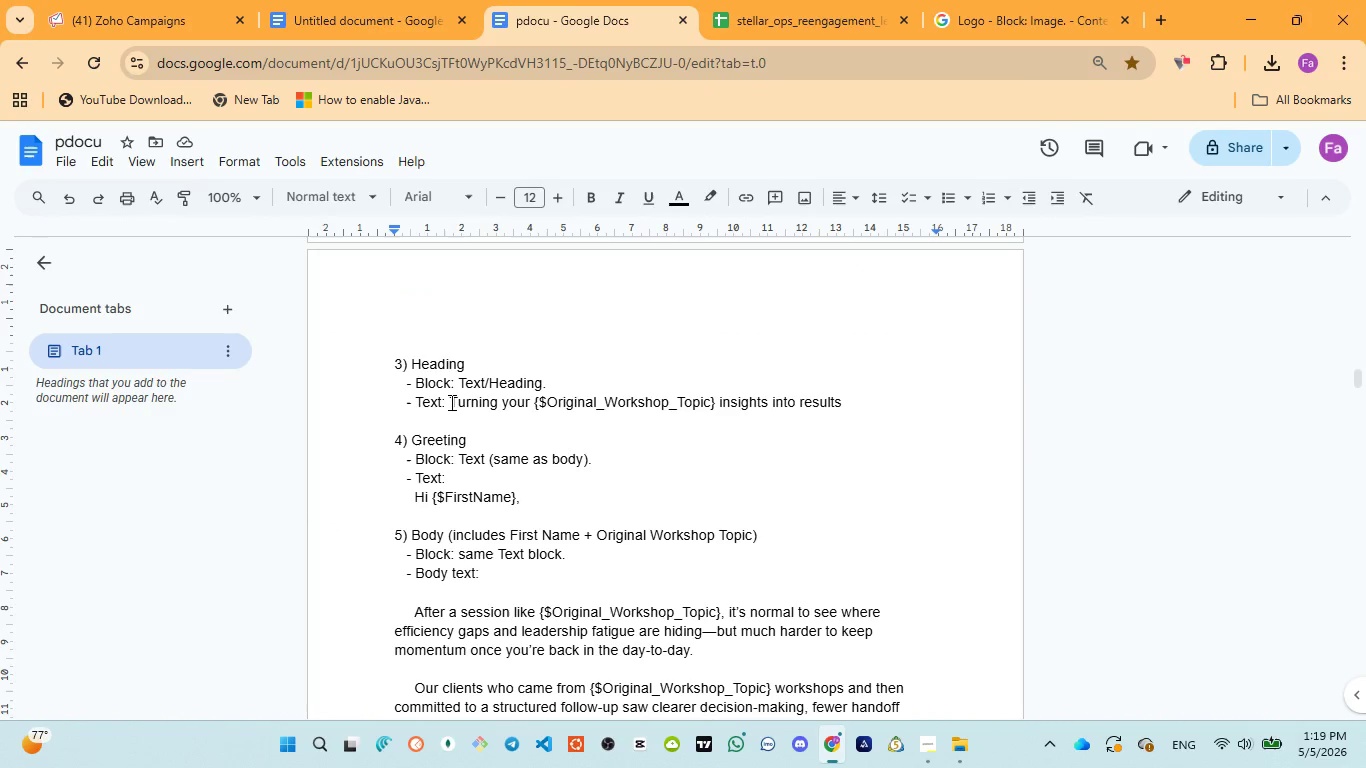 
left_click_drag(start_coordinate=[450, 402], to_coordinate=[881, 402])
 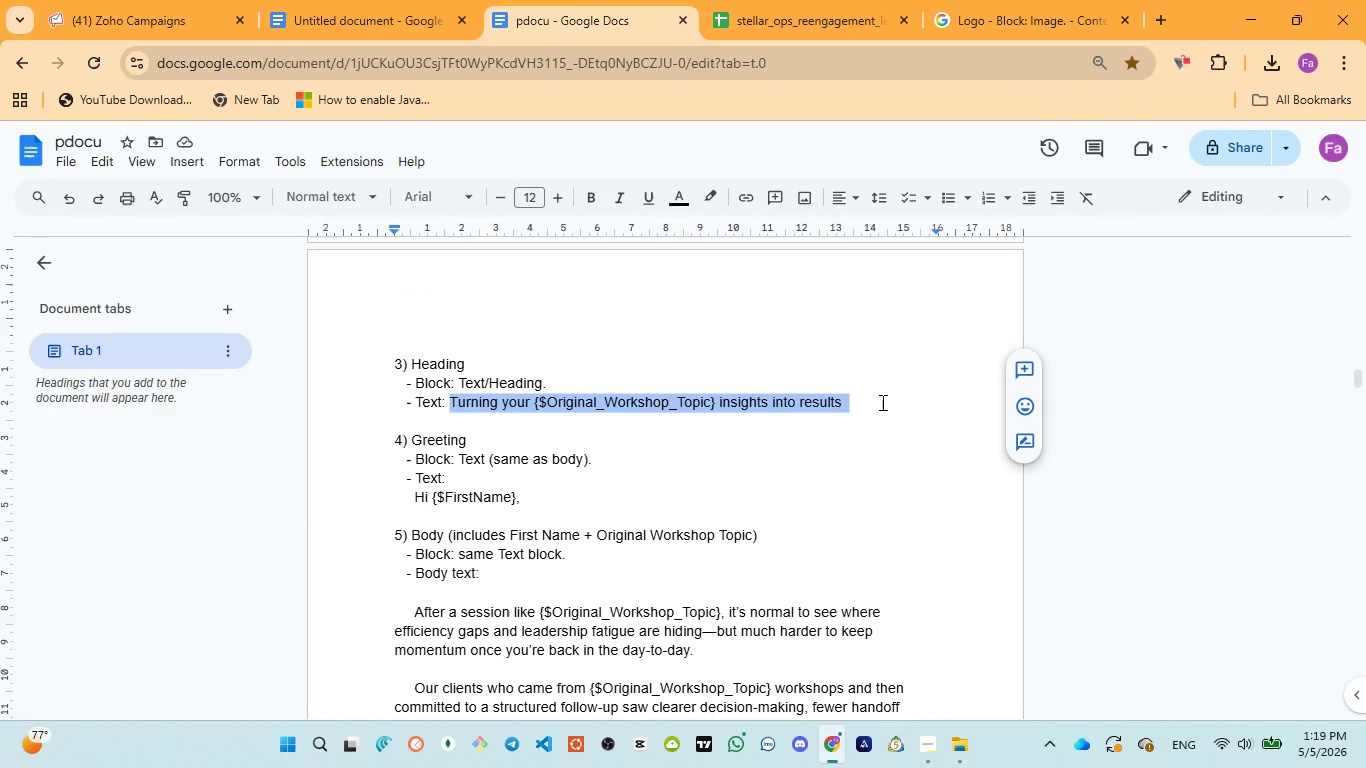 
key(Control+C)
 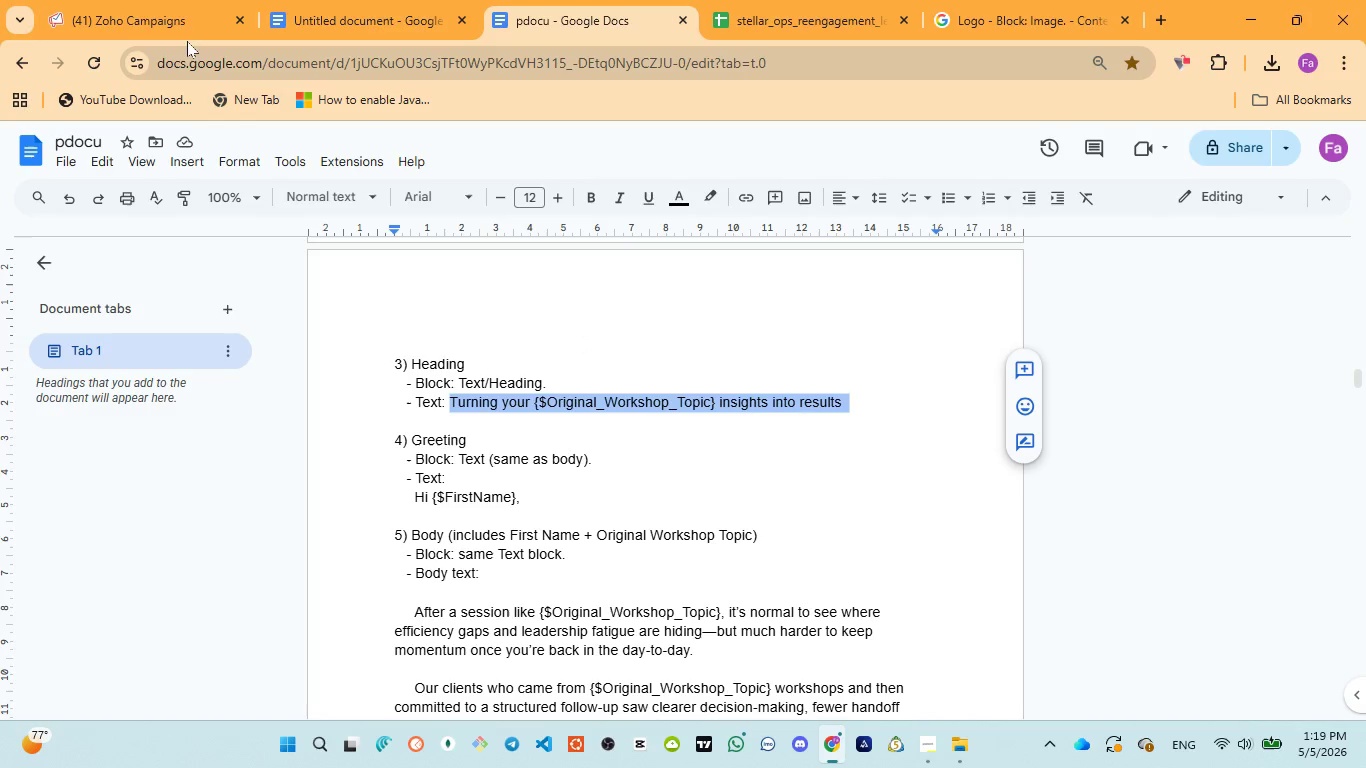 
left_click([174, 20])
 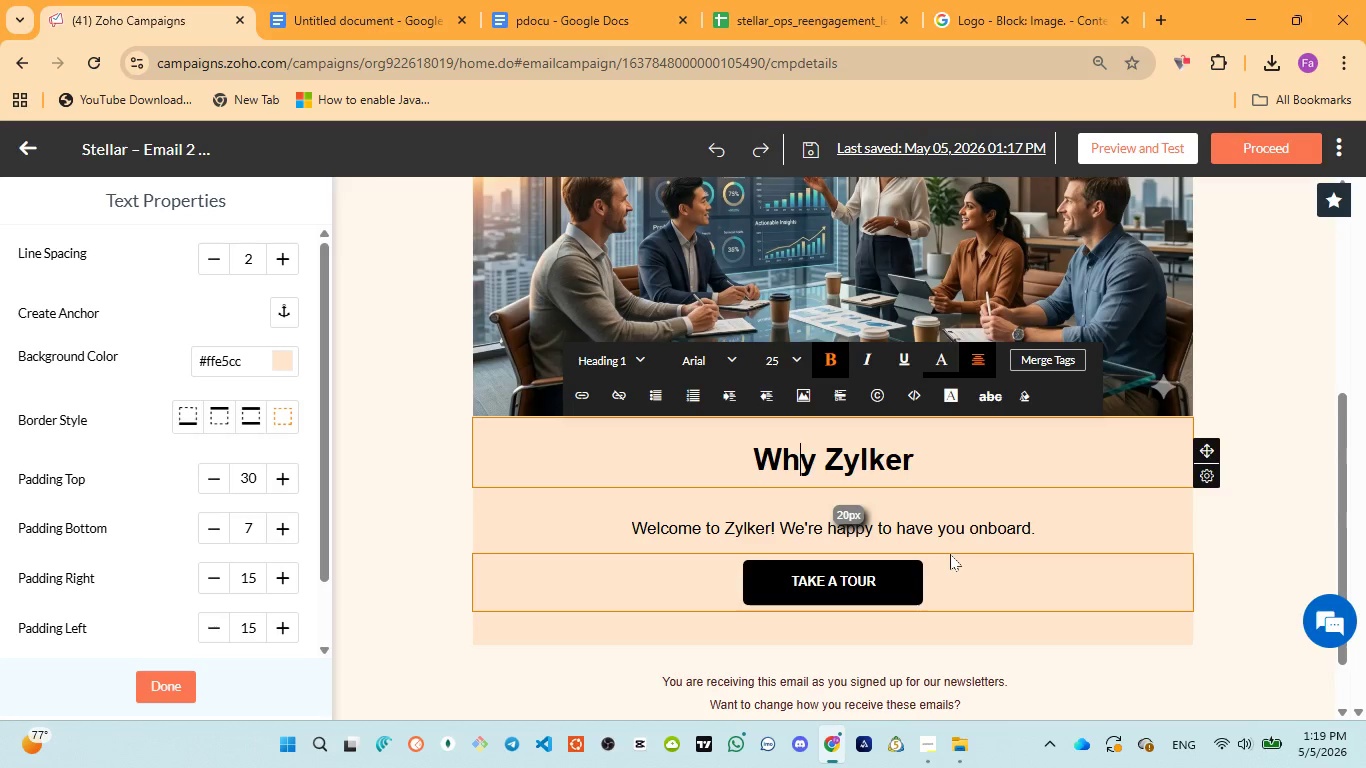 
wait(9.69)
 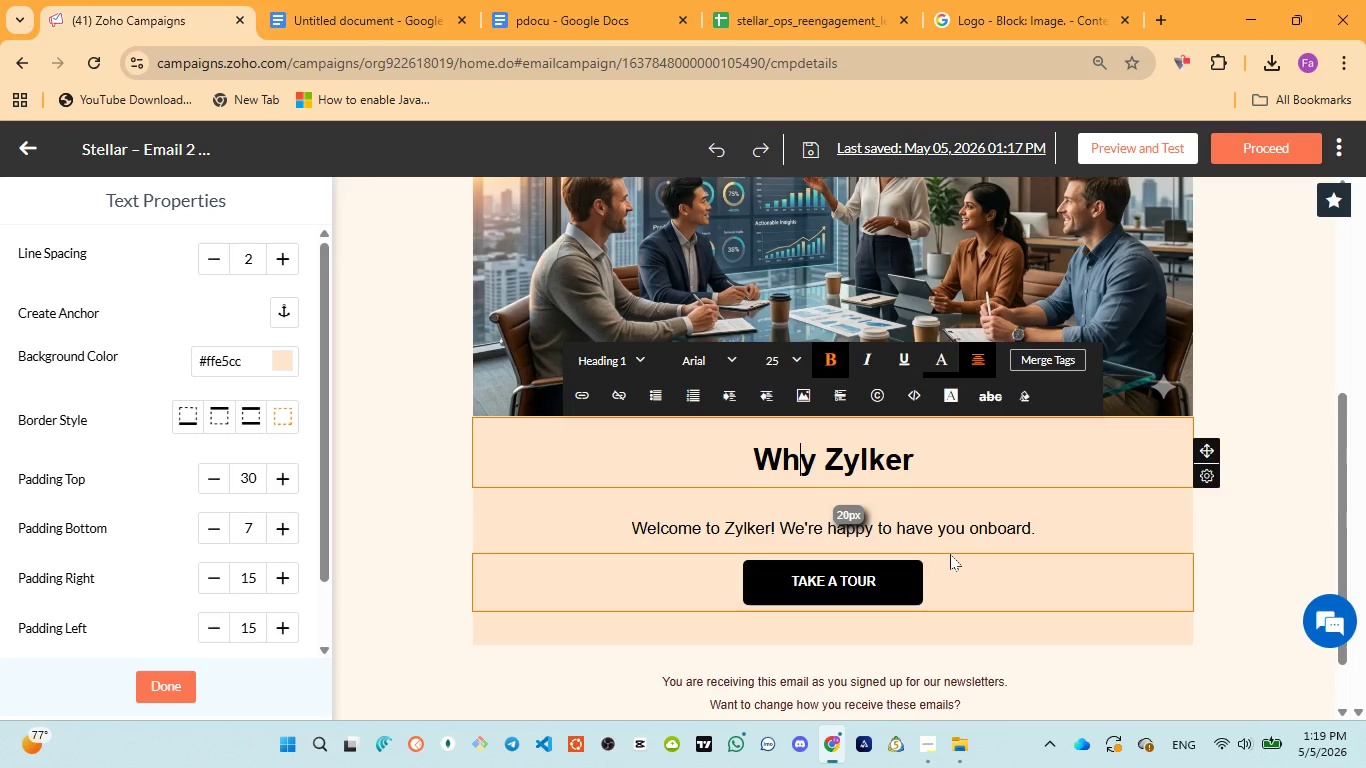 
type(Turning your )
 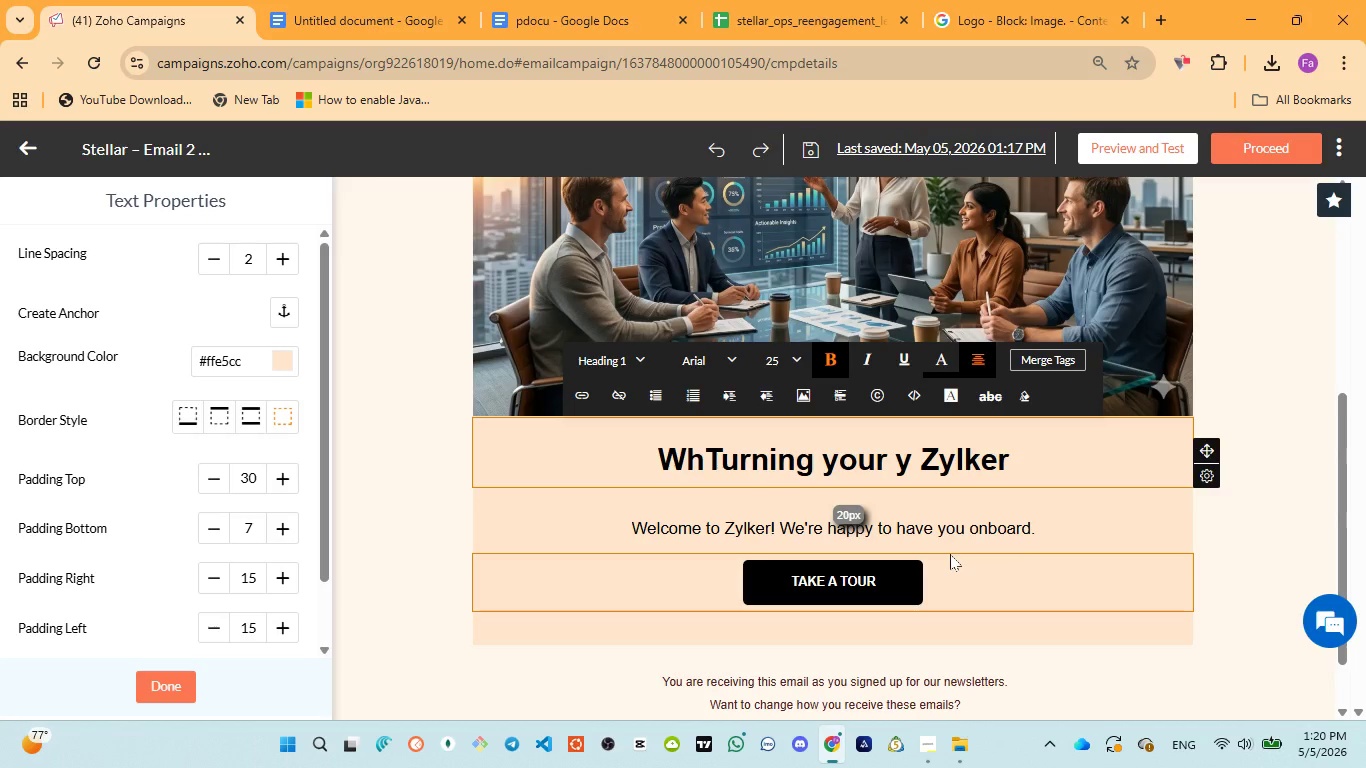 
key(Control+A)
 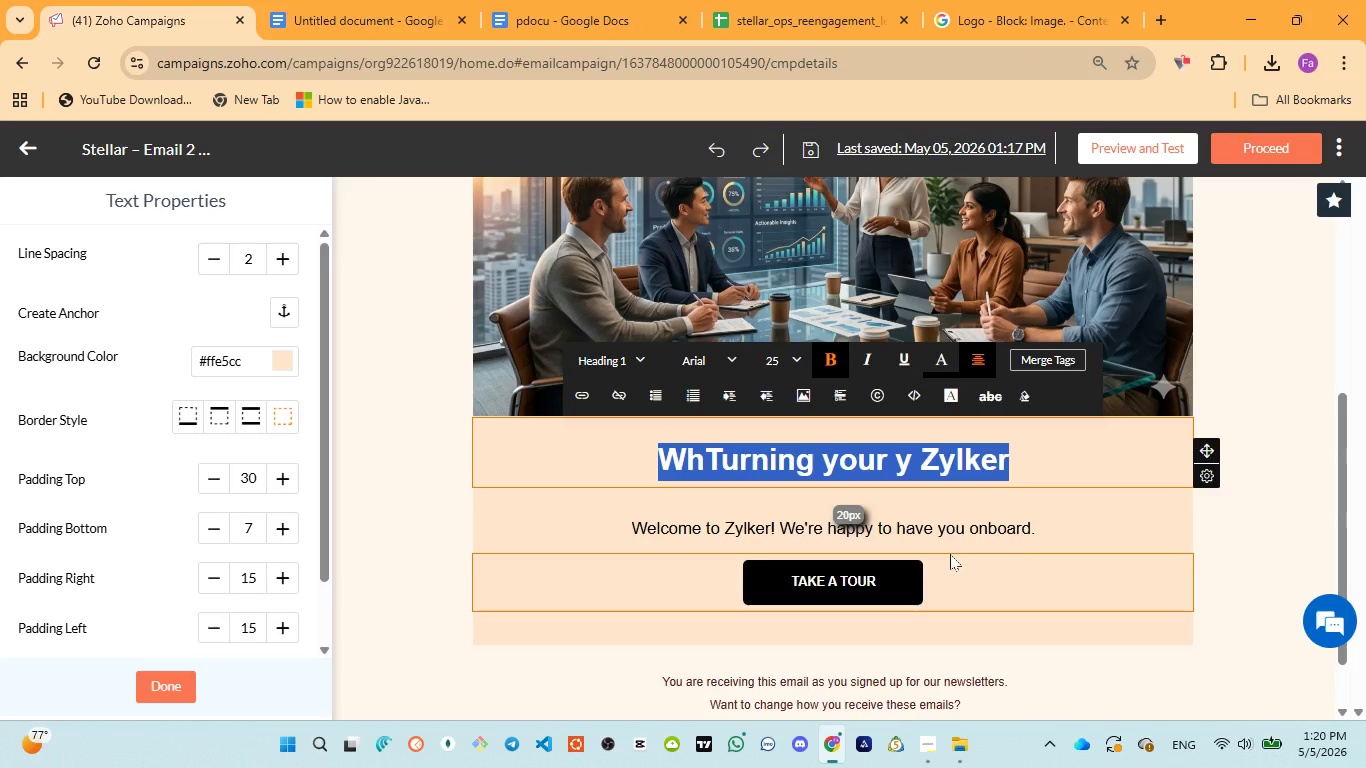 
type(Turninh your )
 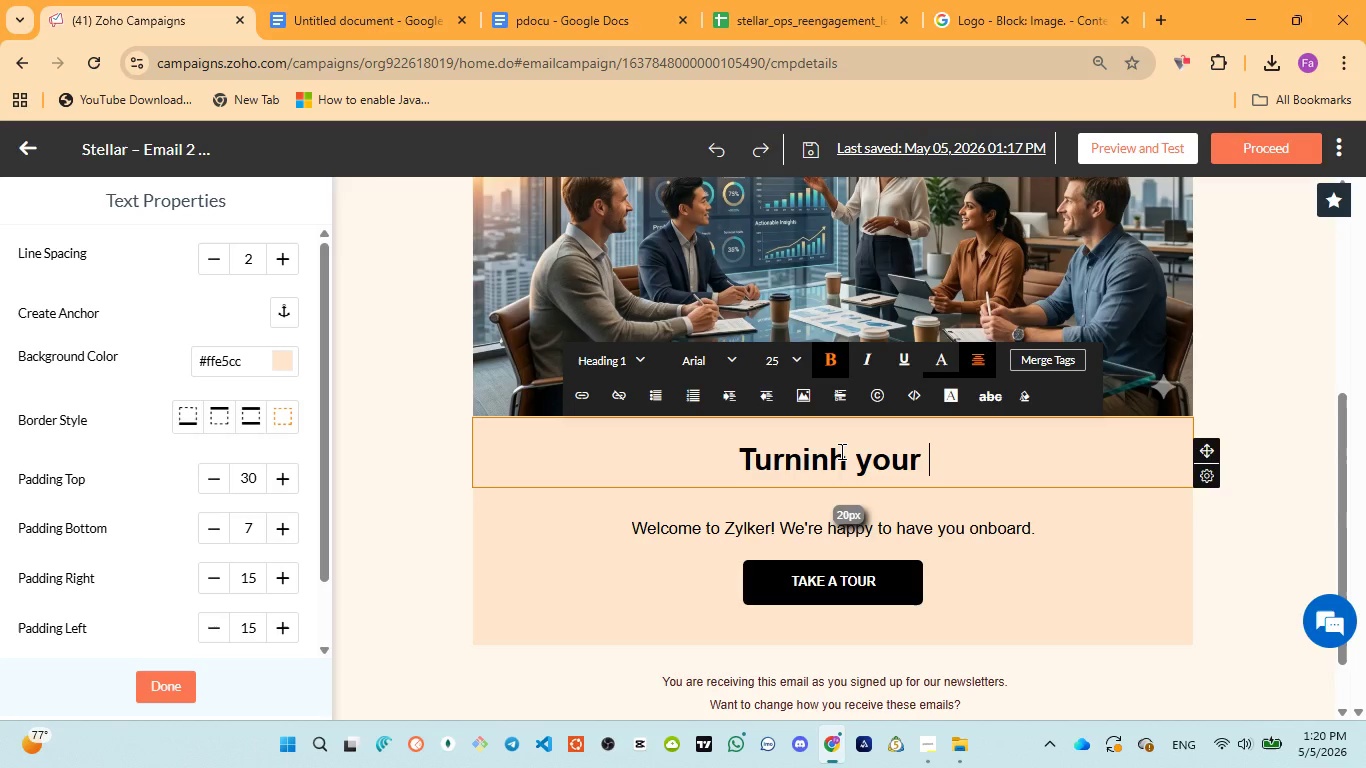 
left_click([844, 457])
 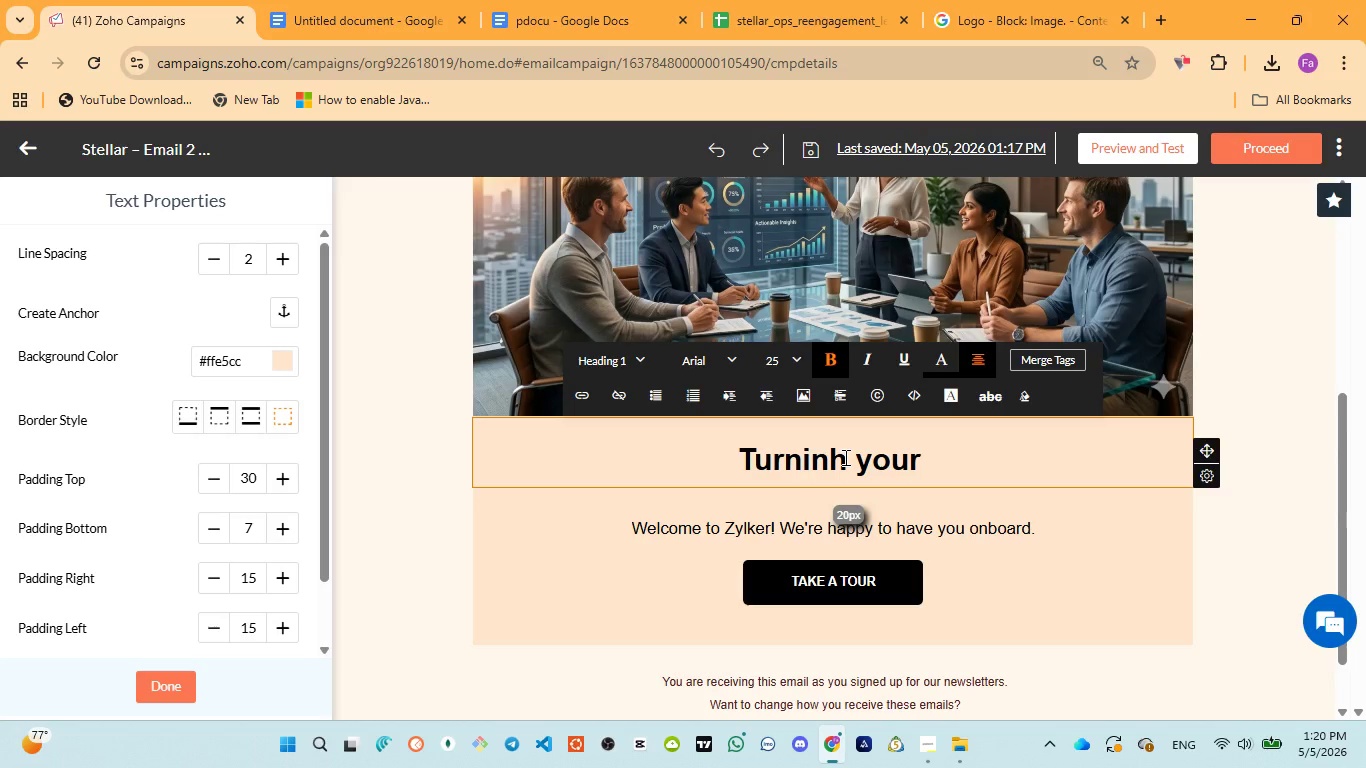 
key(Backspace)
 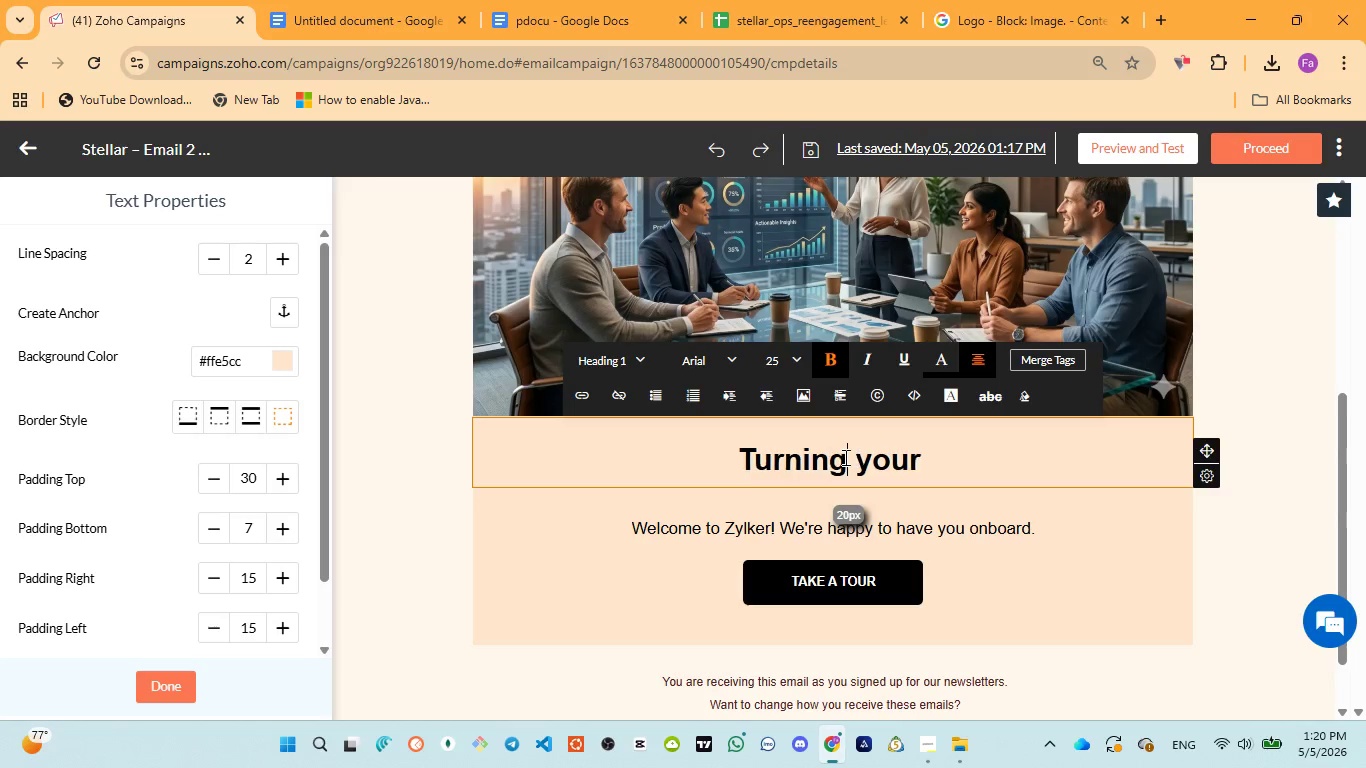 
key(G)
 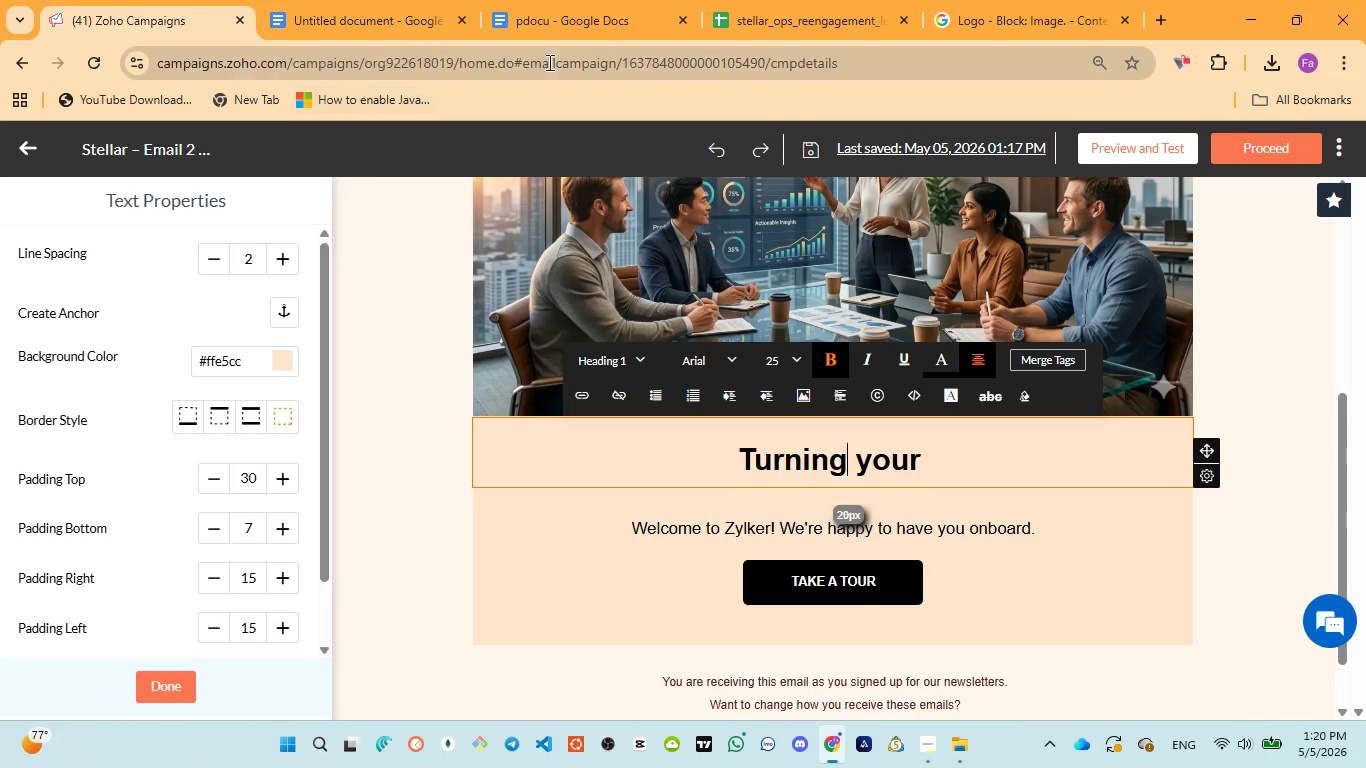 
left_click([546, 7])
 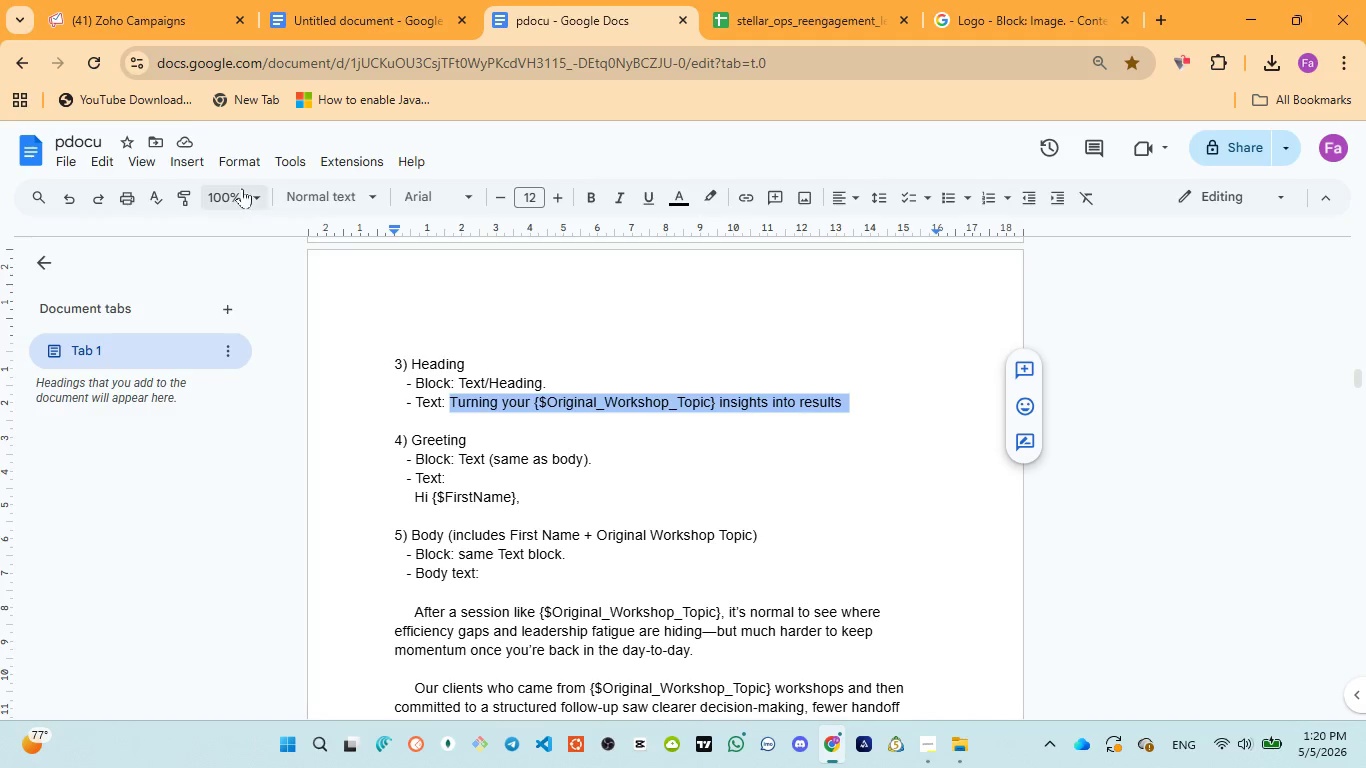 
left_click([128, 17])
 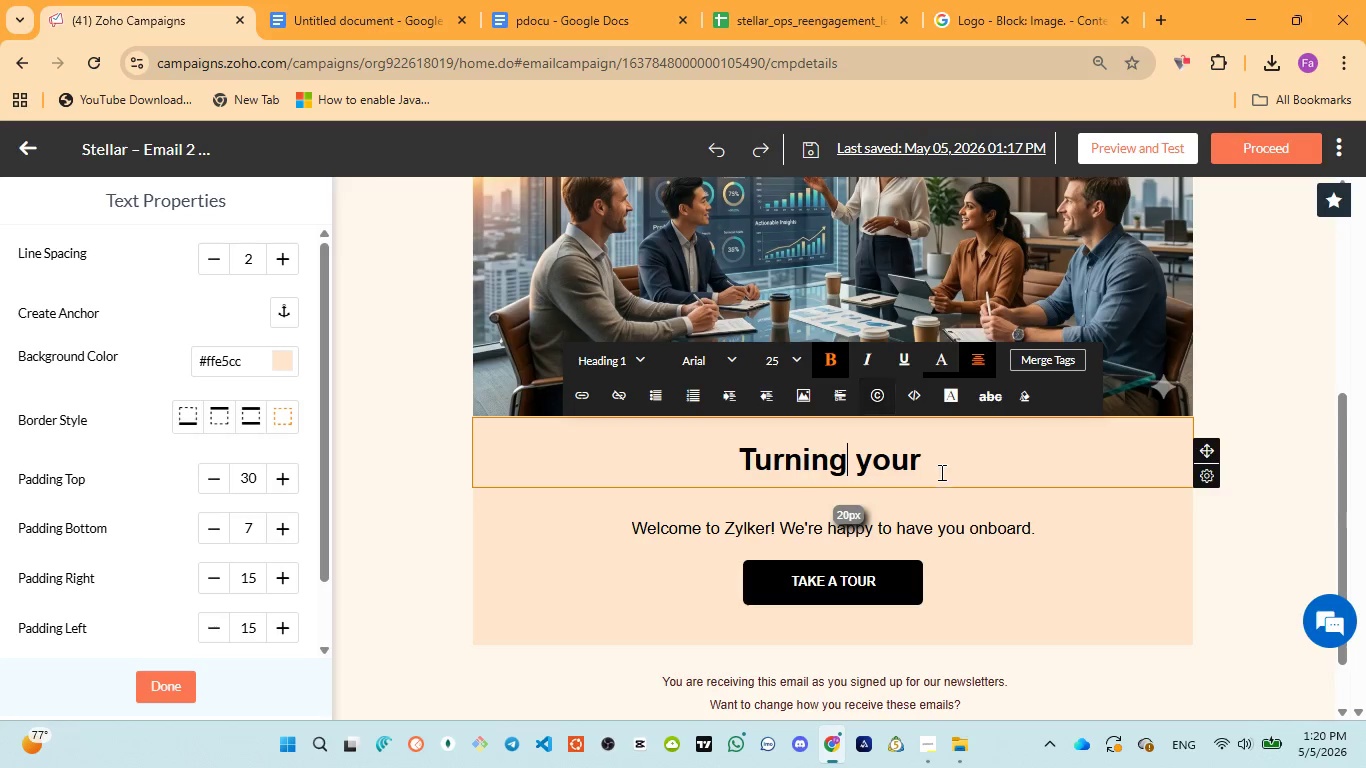 
left_click([941, 476])
 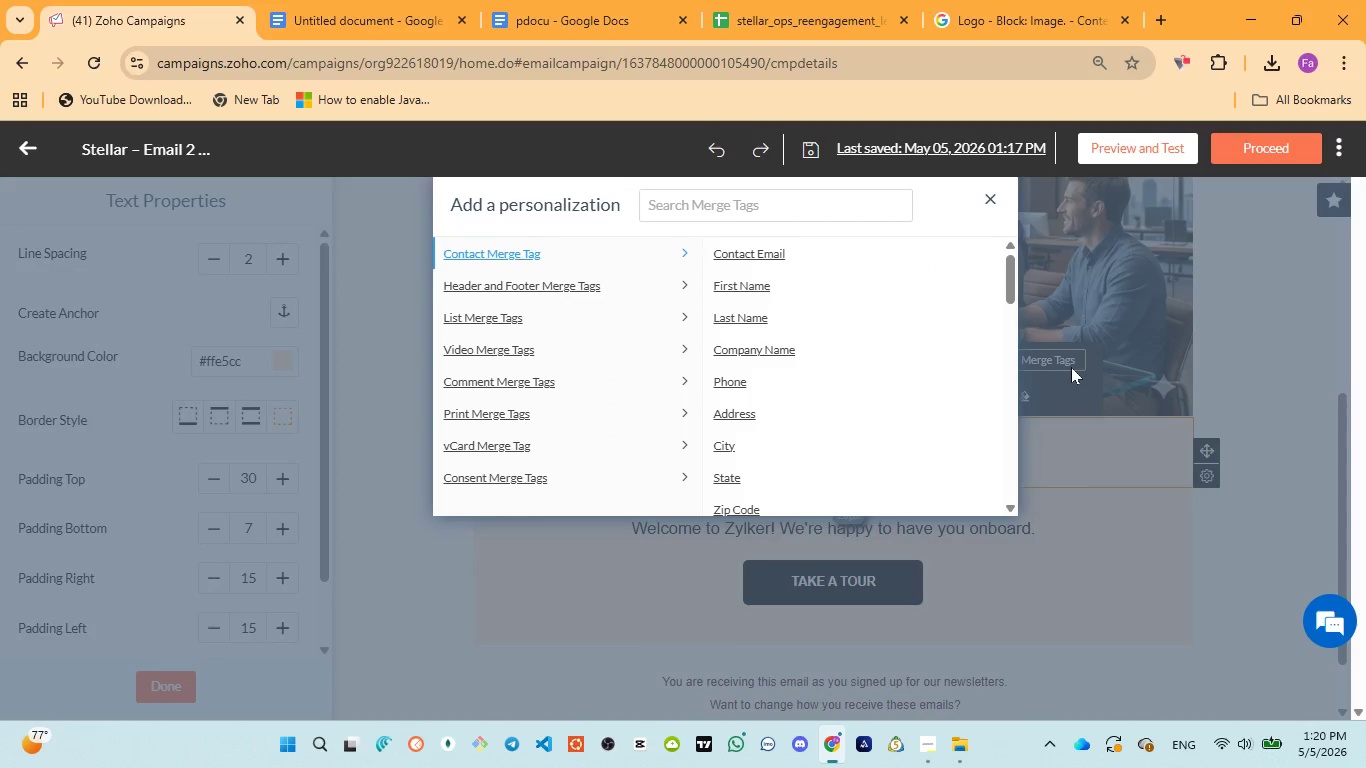 
wait(5.2)
 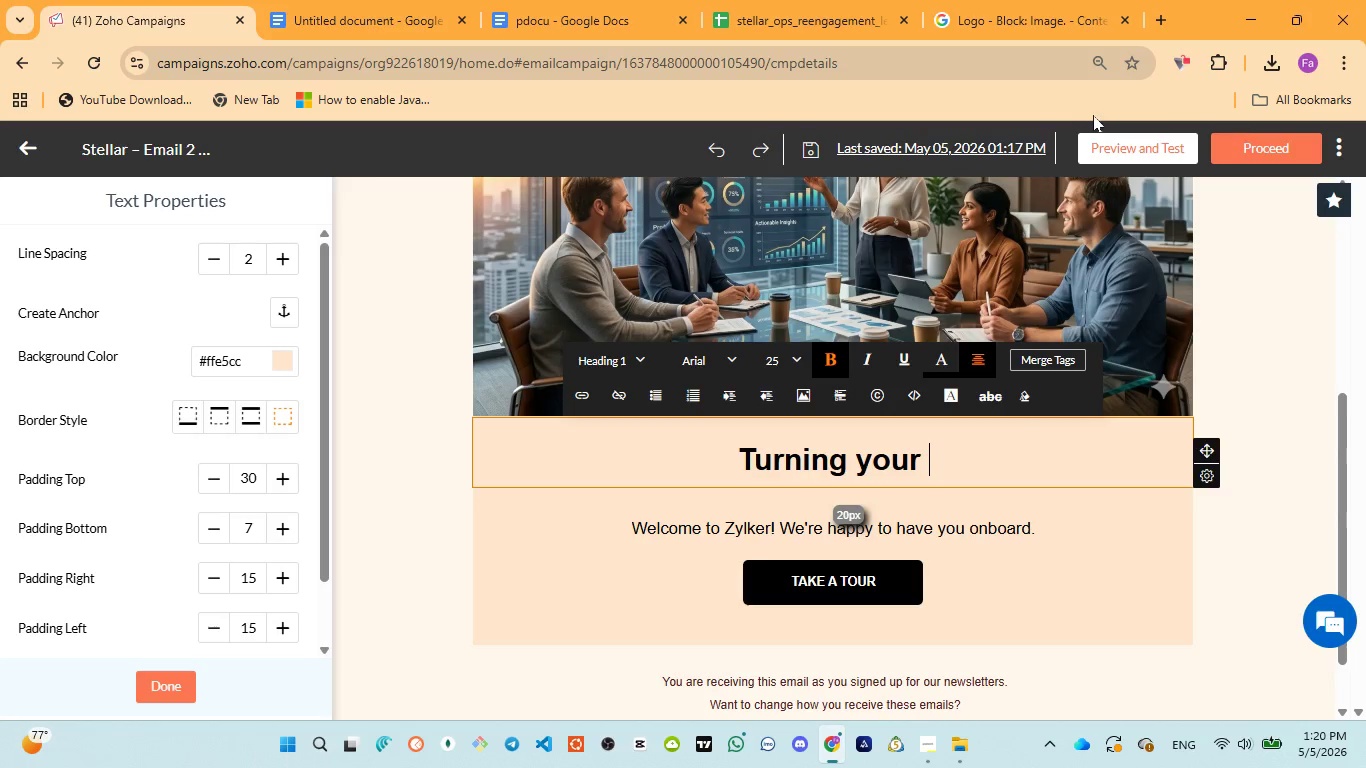 
scroll: coordinate [837, 382], scroll_direction: down, amount: 1.0
 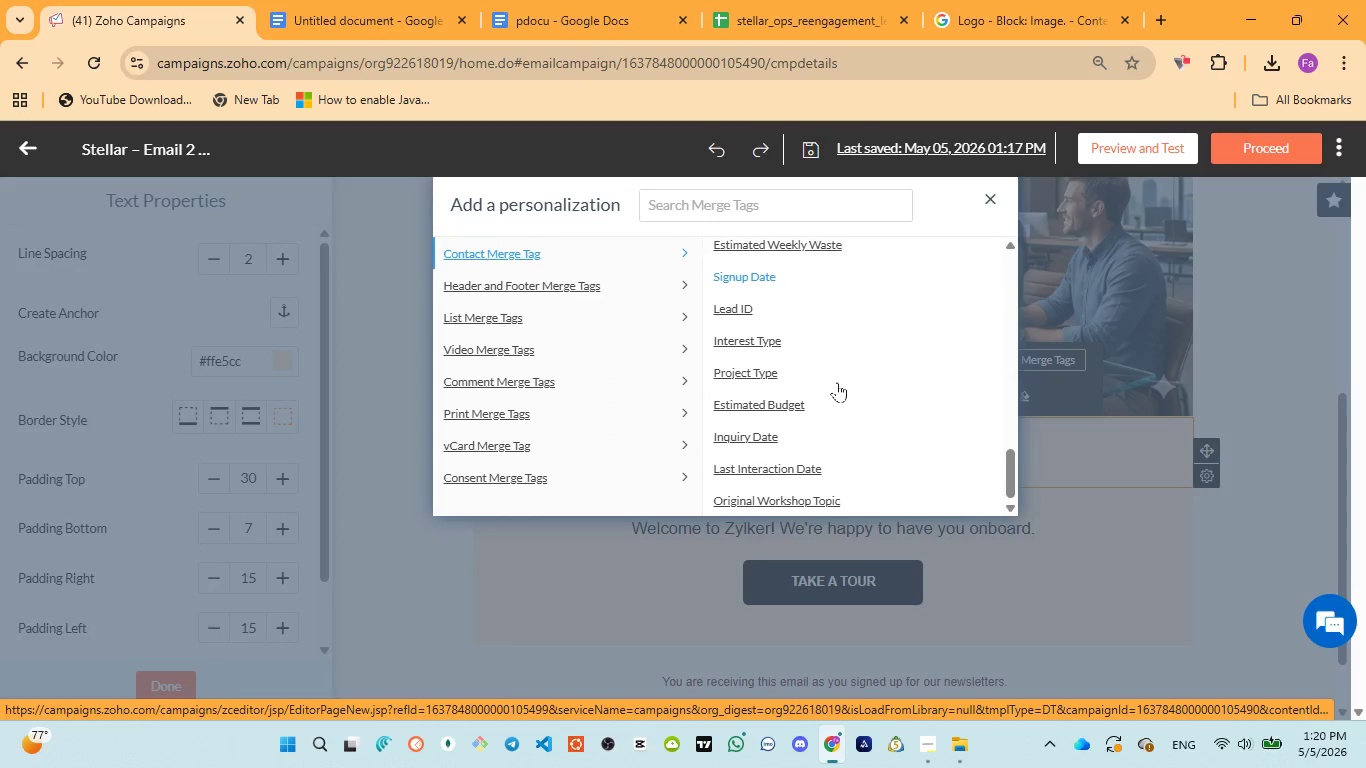 
left_click([784, 492])
 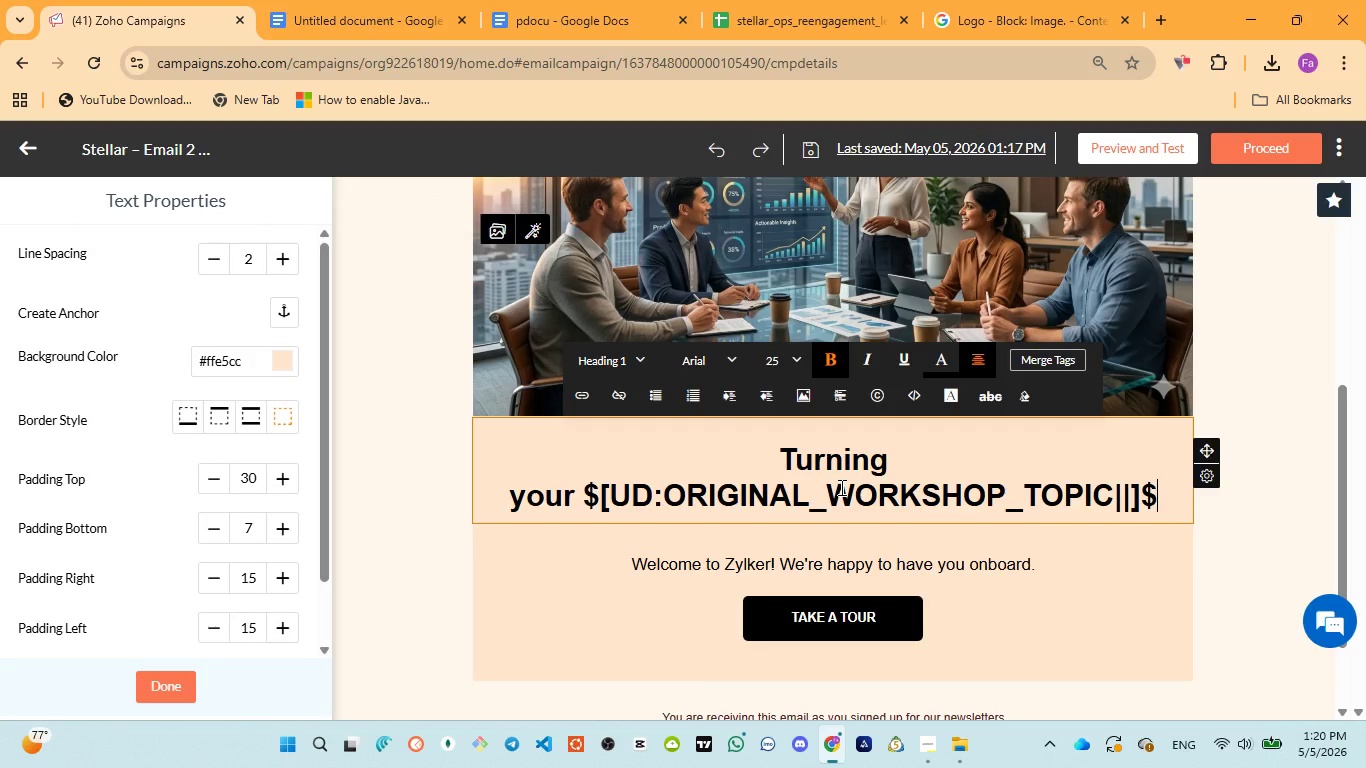 
key(Space)
 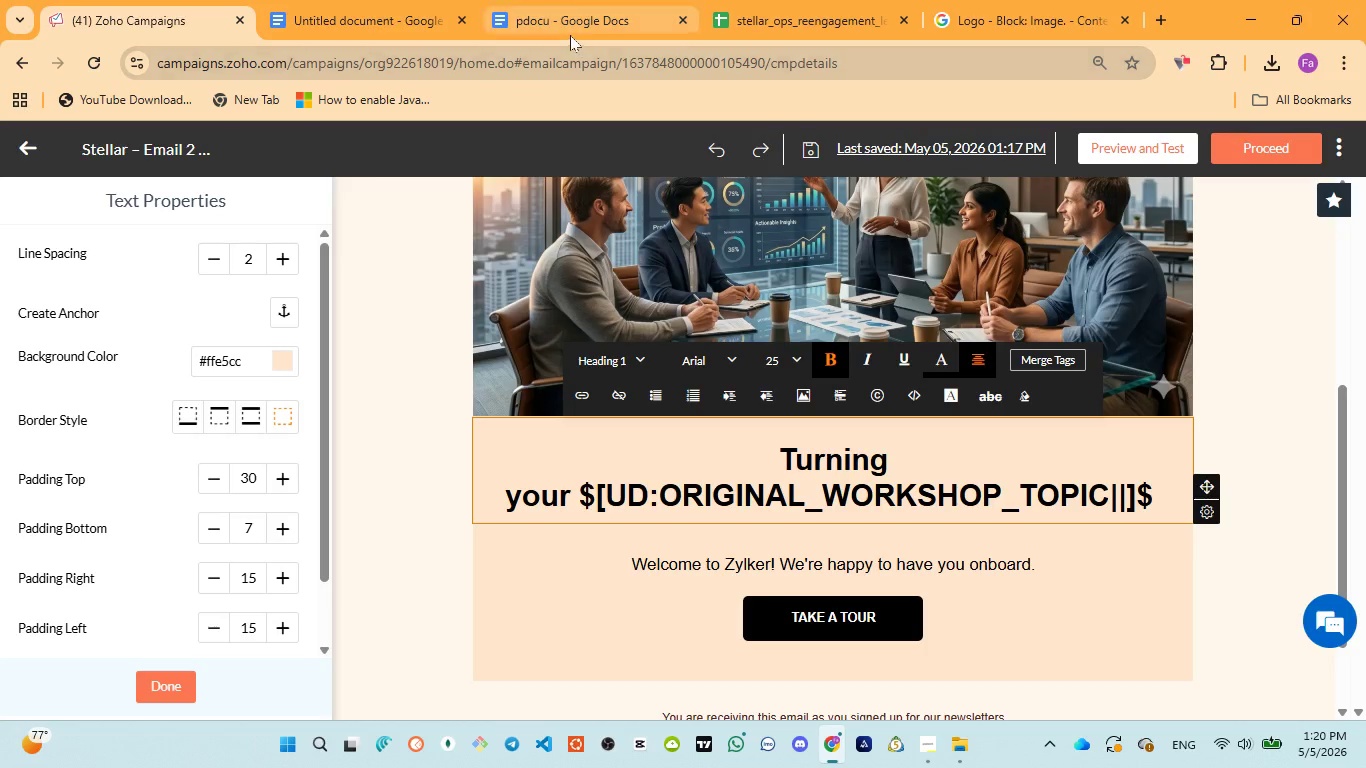 
left_click([570, 34])
 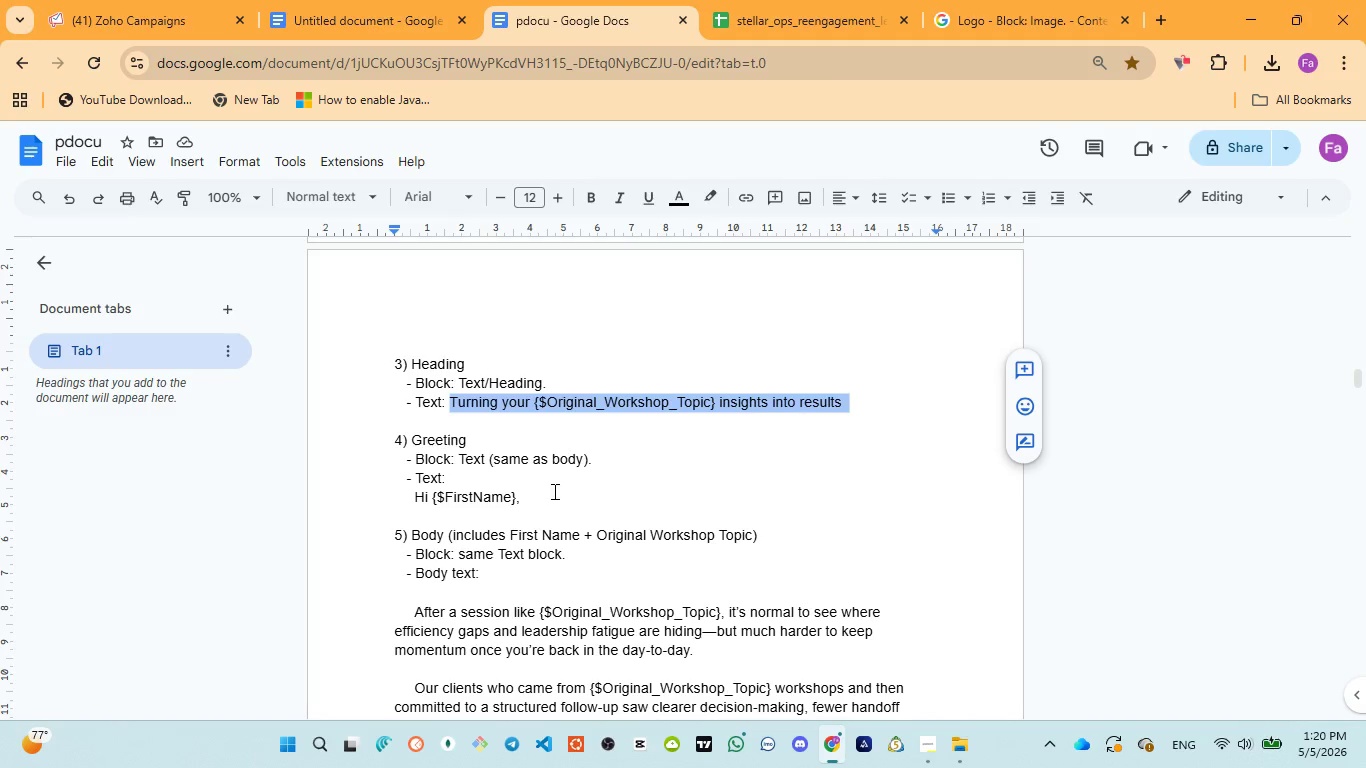 
left_click([160, 26])
 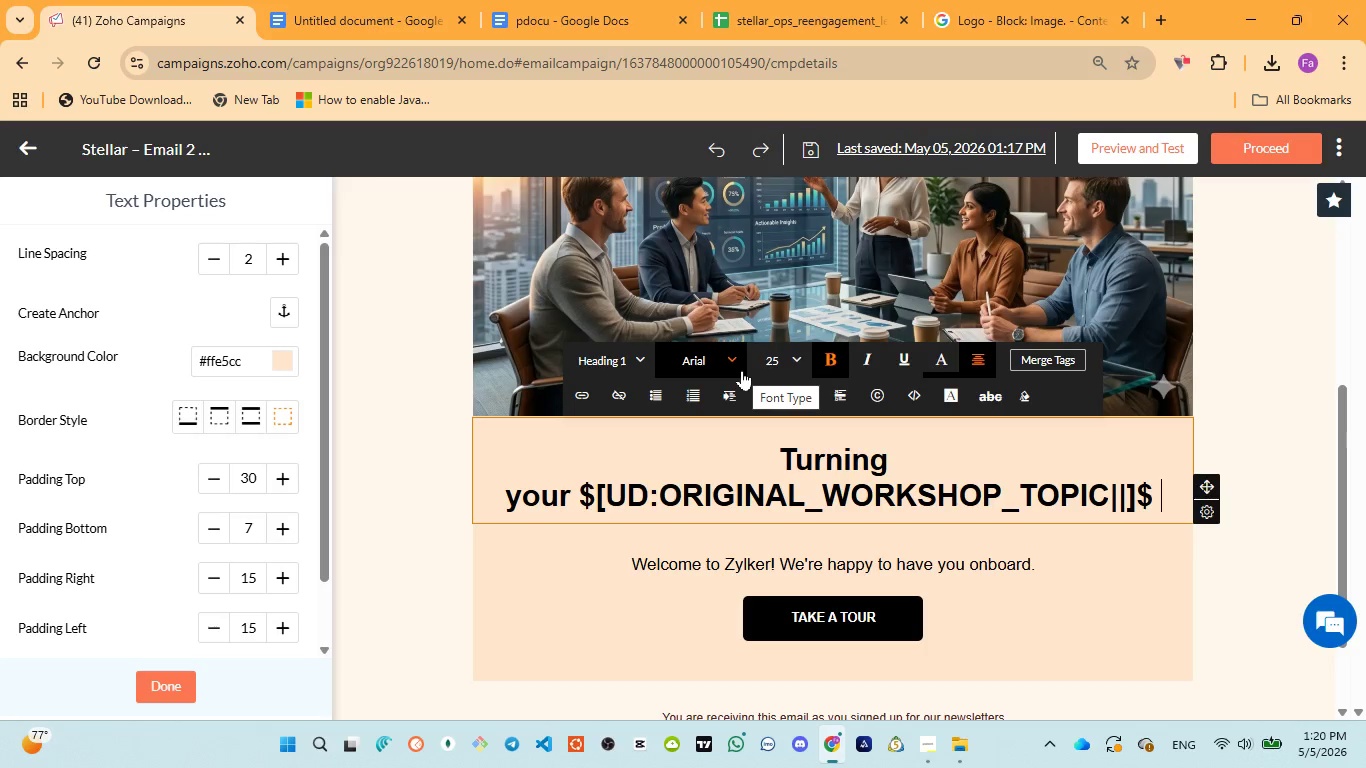 
type(insights into results)
 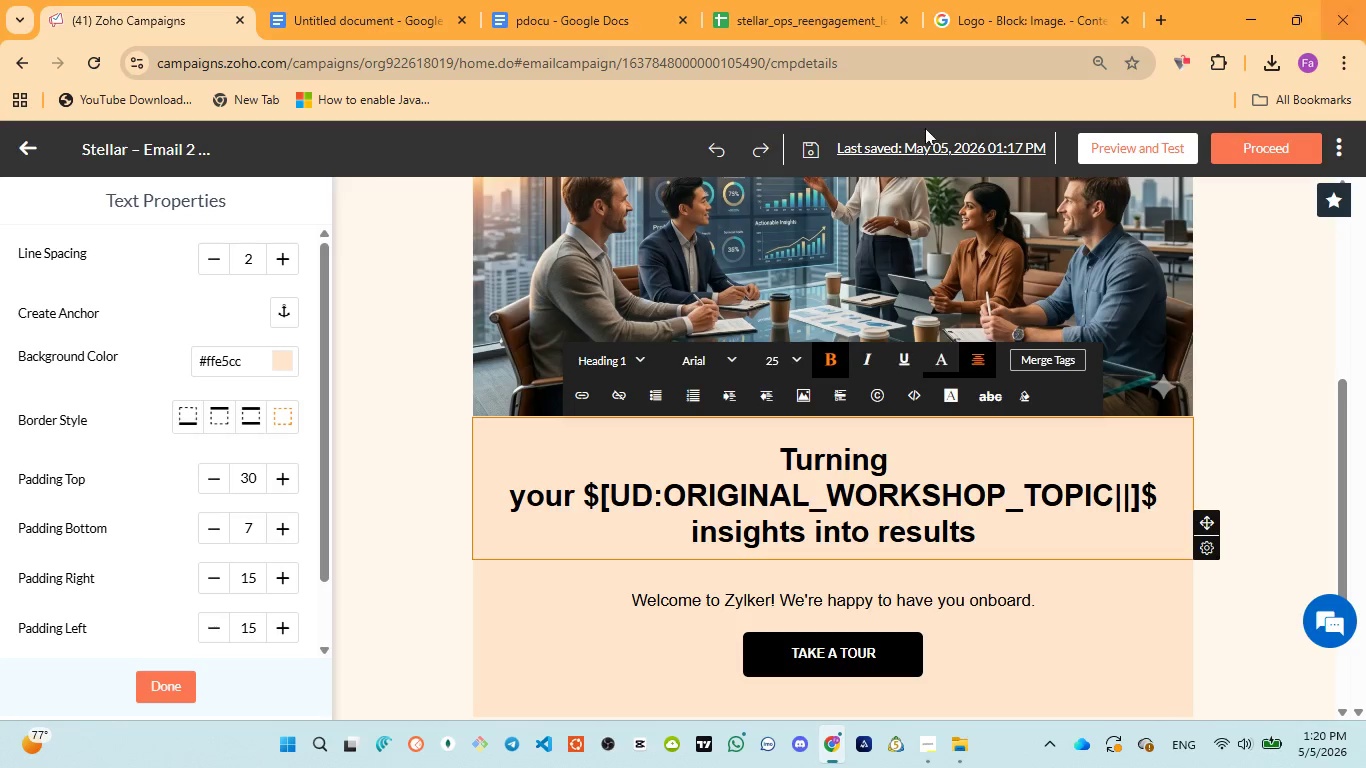 
mouse_move([246, -1])
 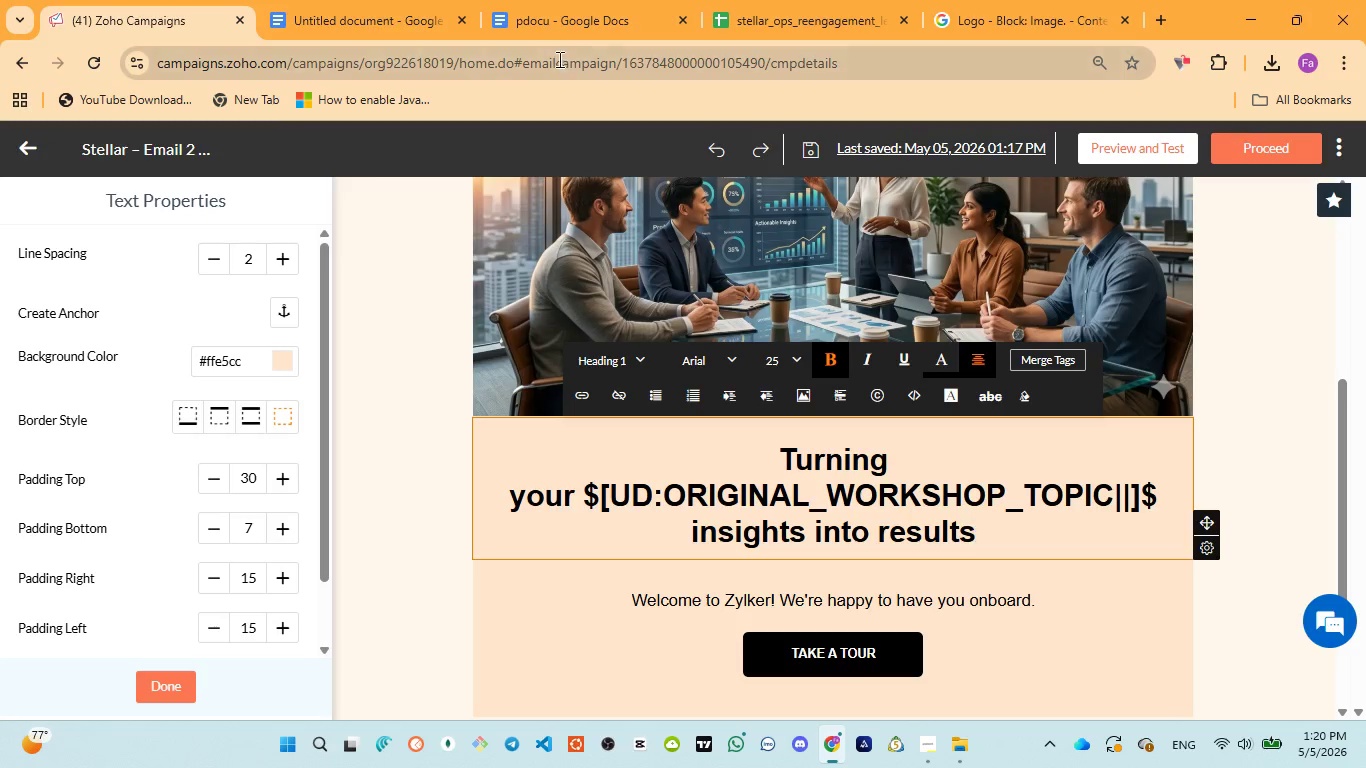 
left_click([558, 26])
 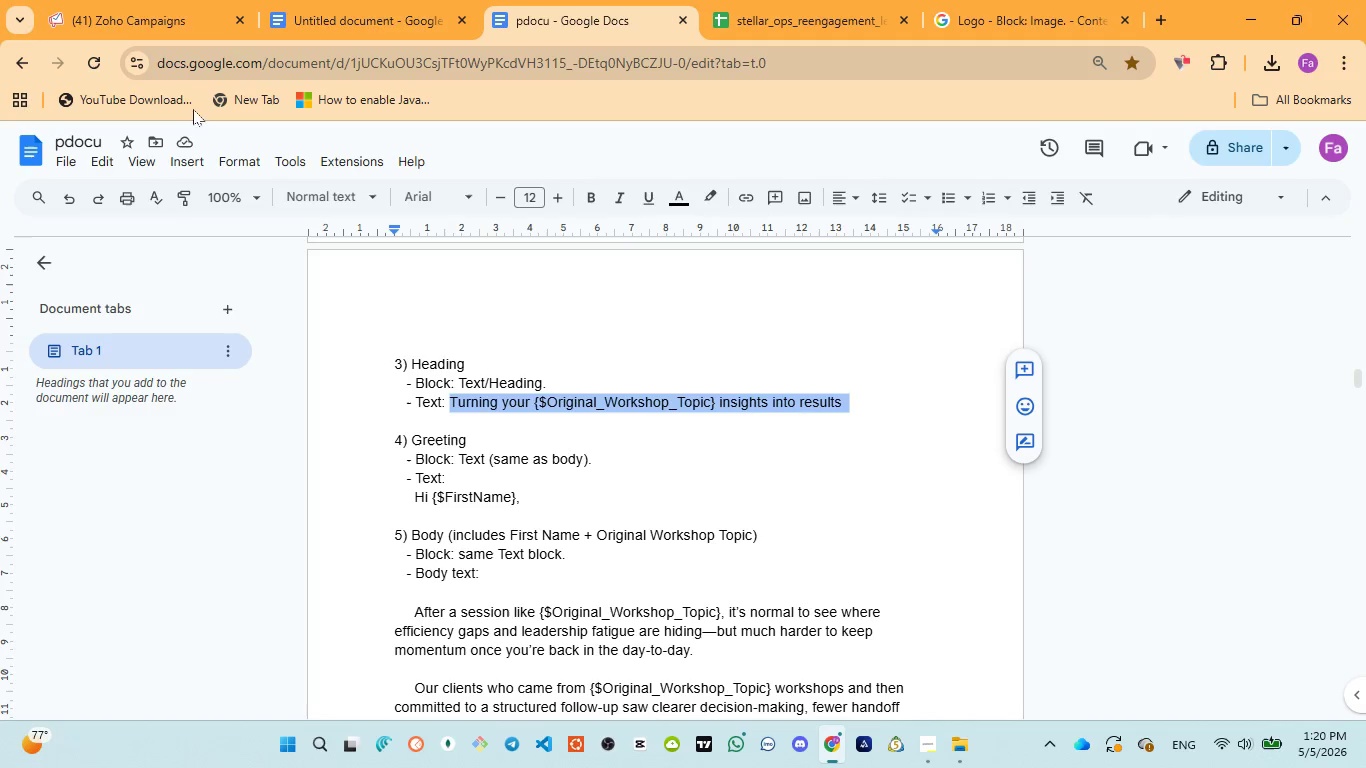 
left_click([121, 2])
 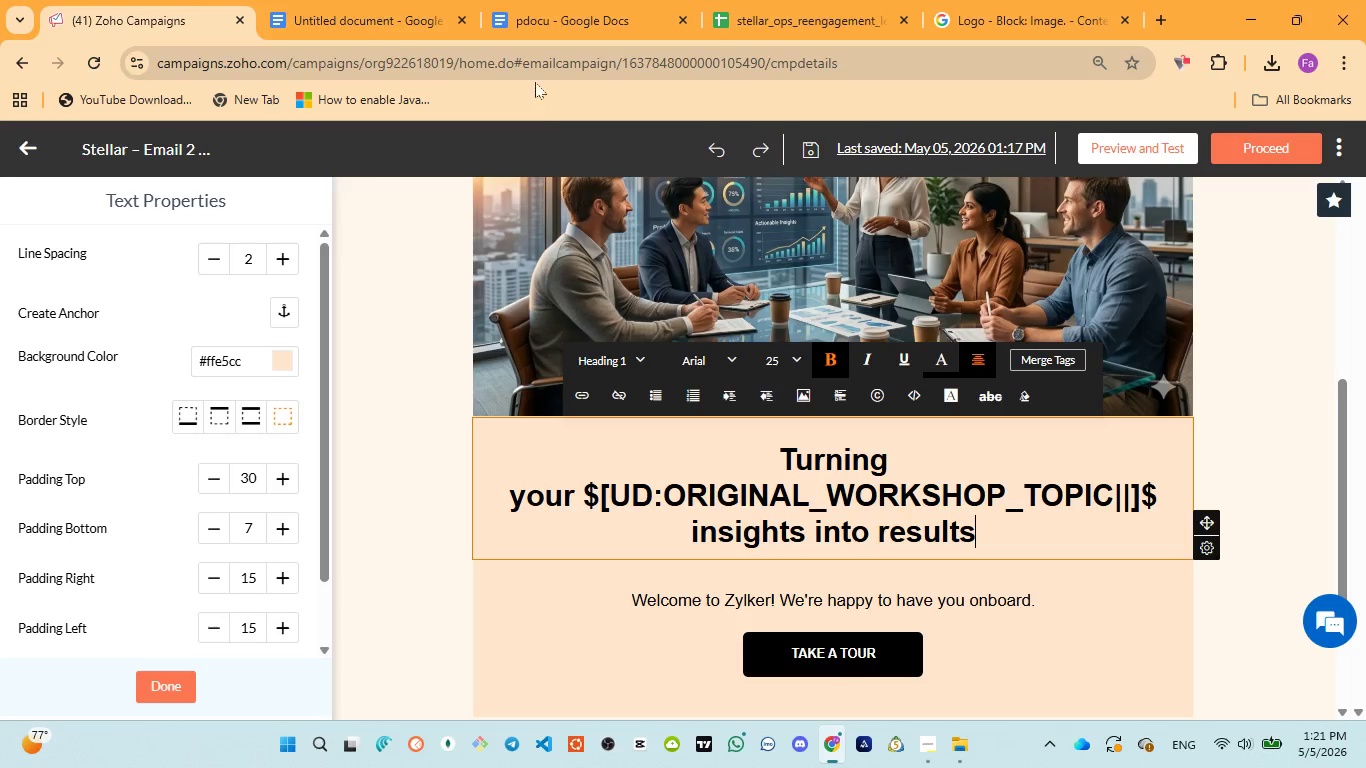 
left_click([529, 16])
 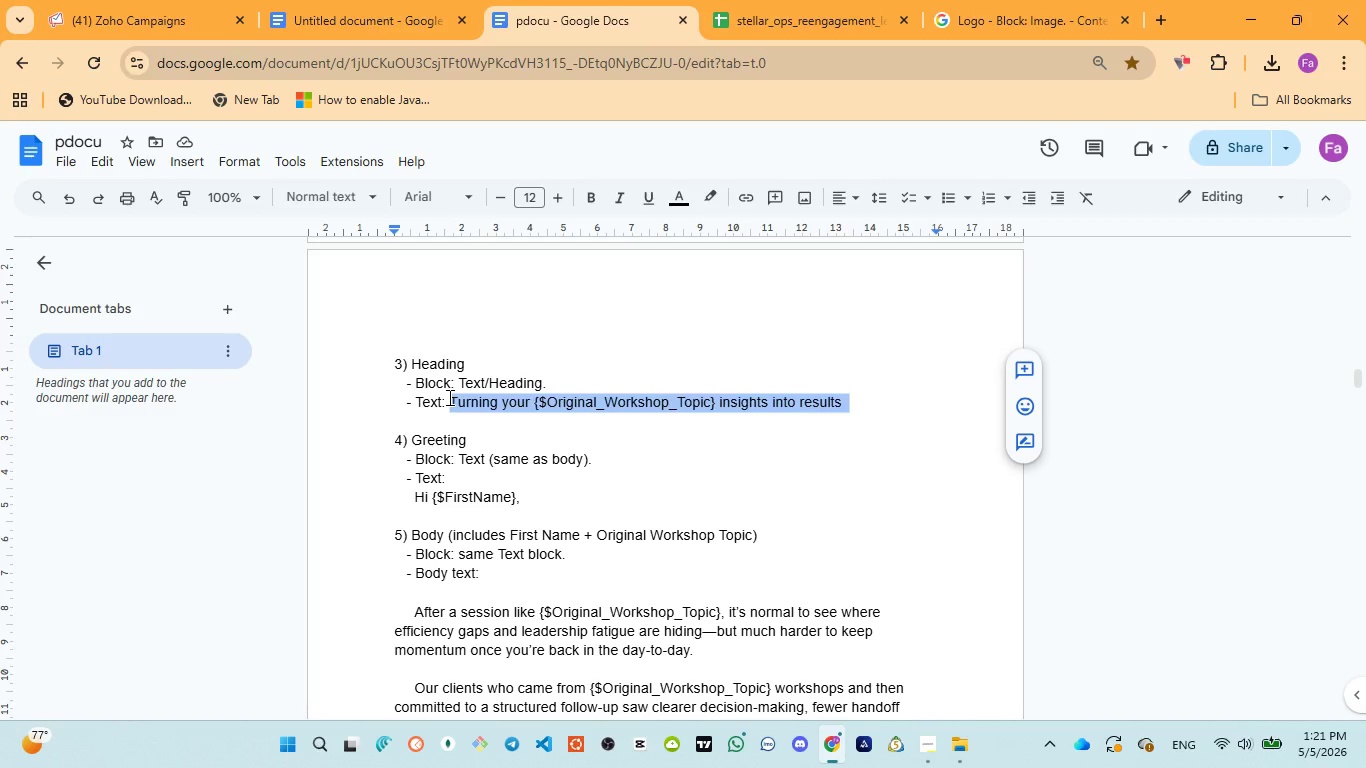 
key(Control+C)
 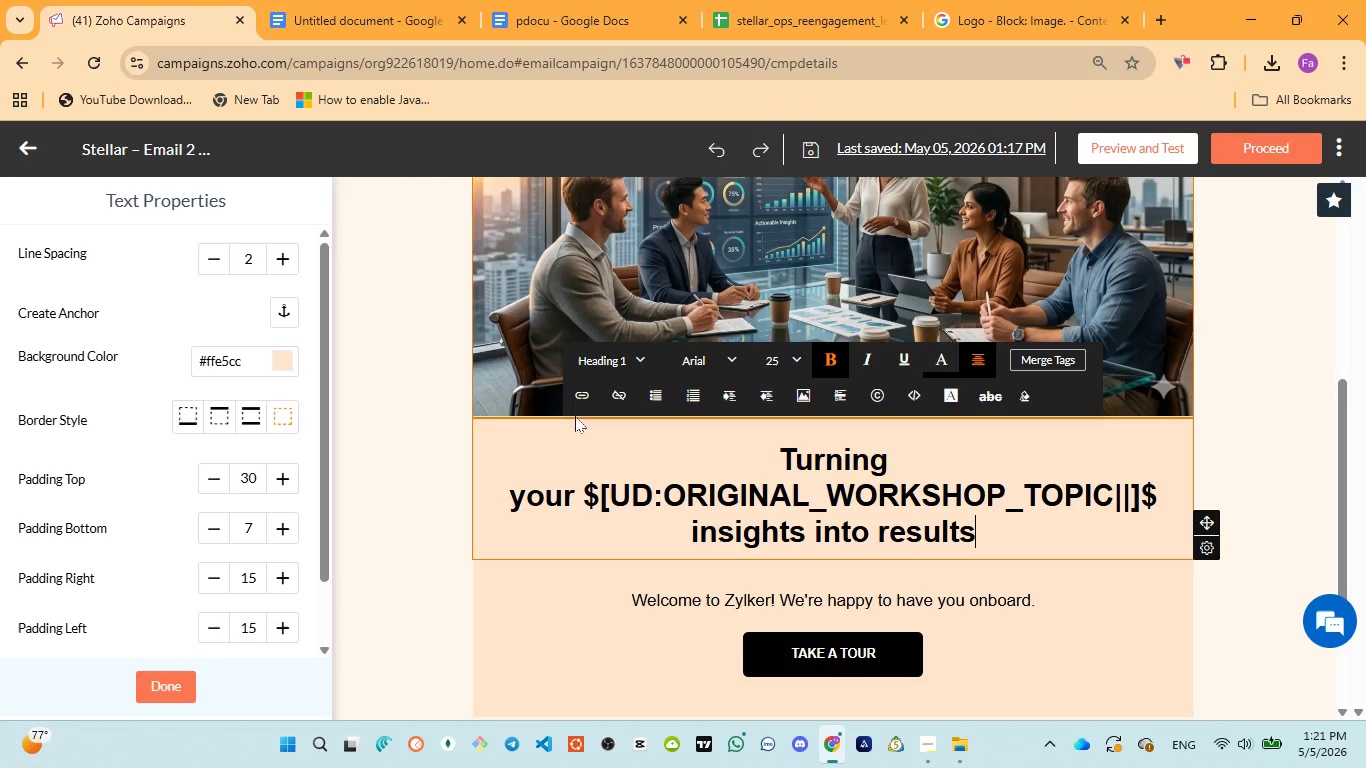 
left_click([685, 487])
 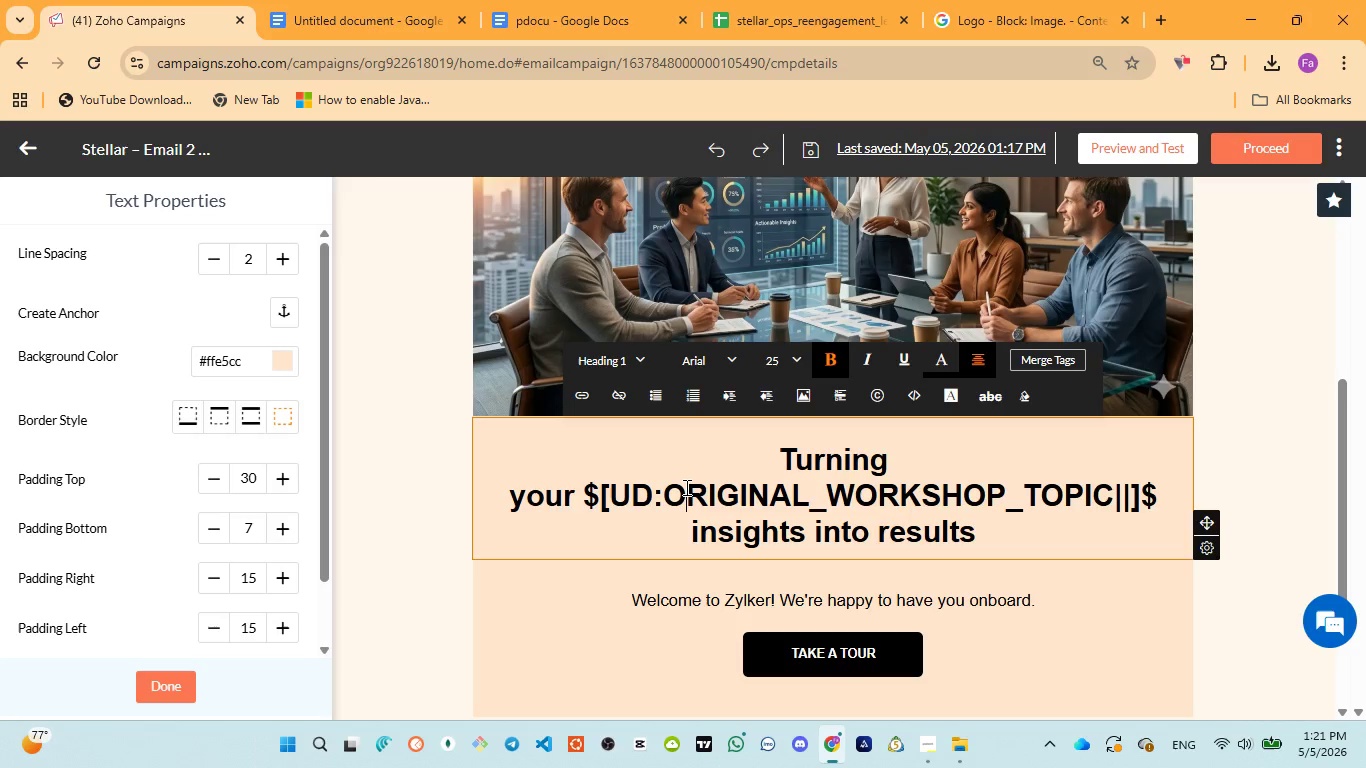 
key(Control+A)
 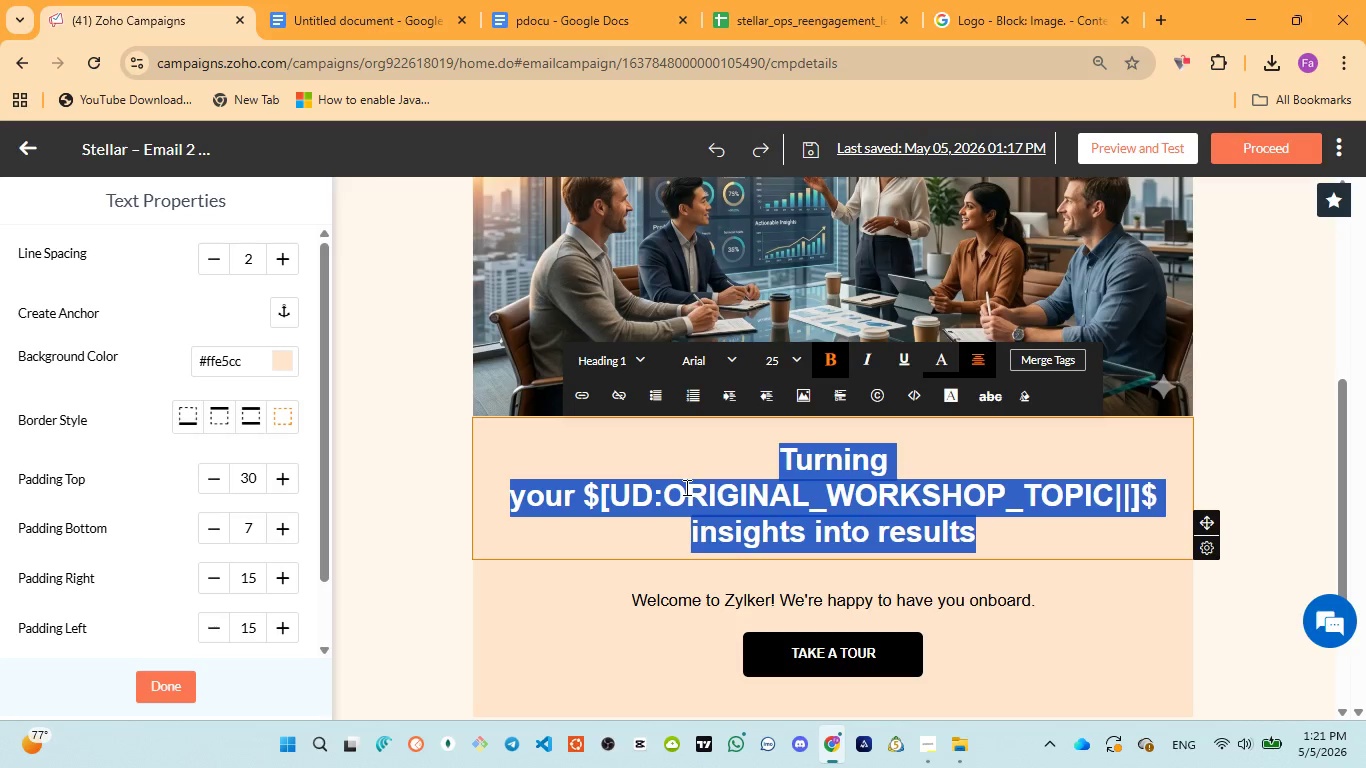 
key(Control+V)
 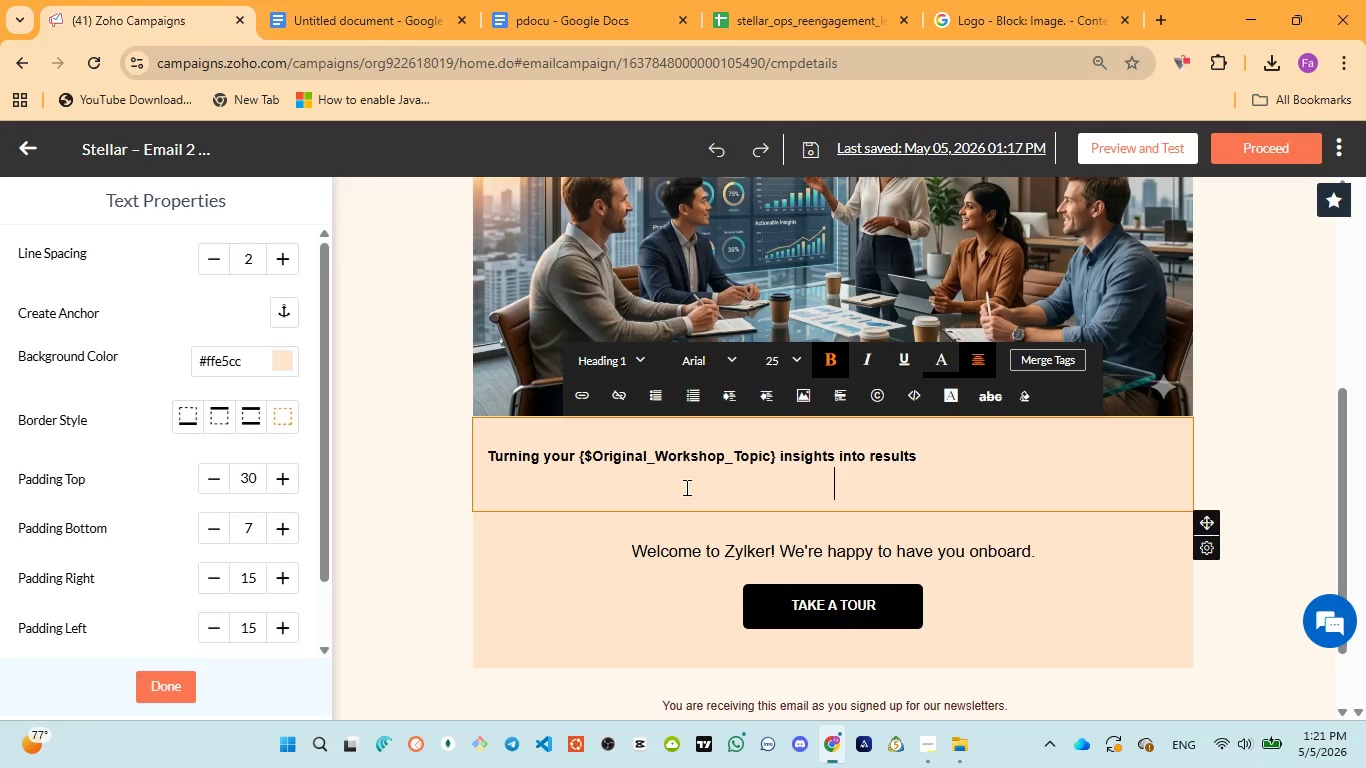 
key(Backspace)
 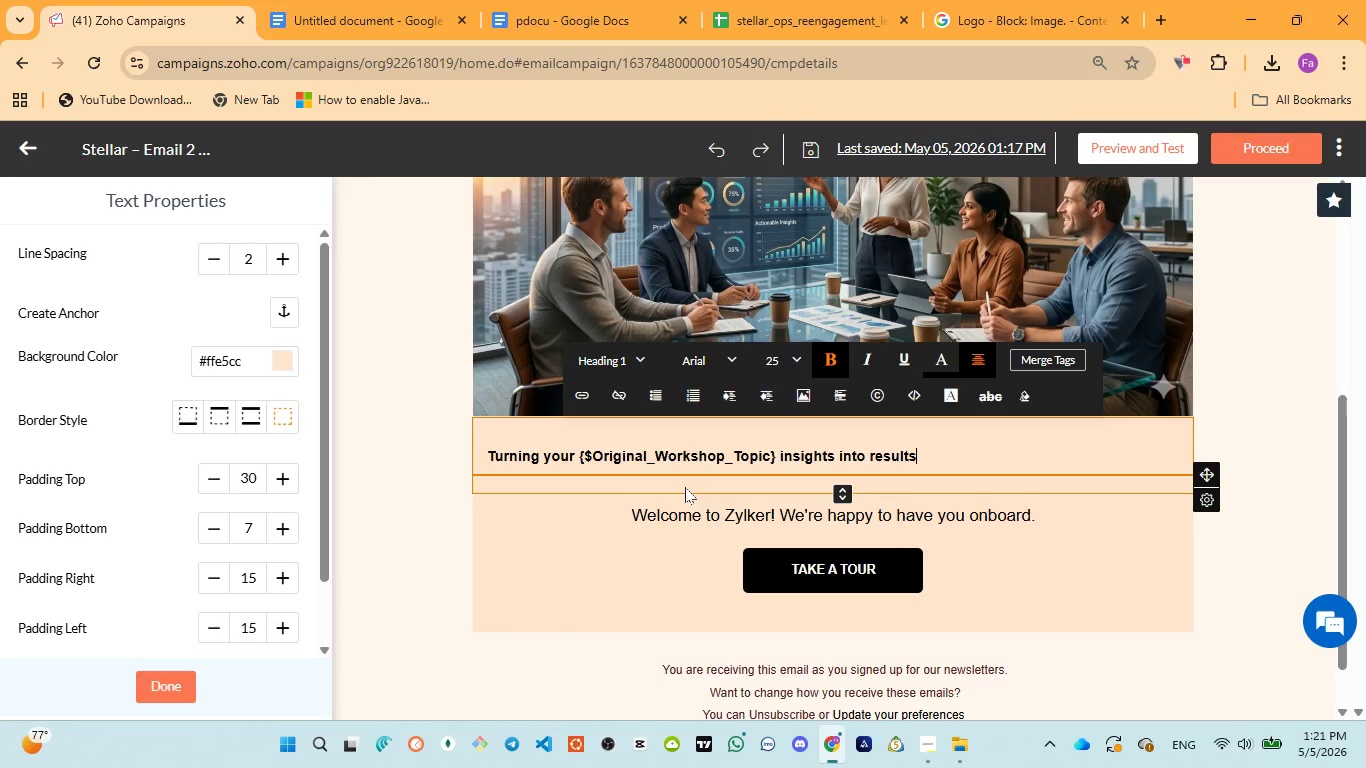 
key(Control+A)
 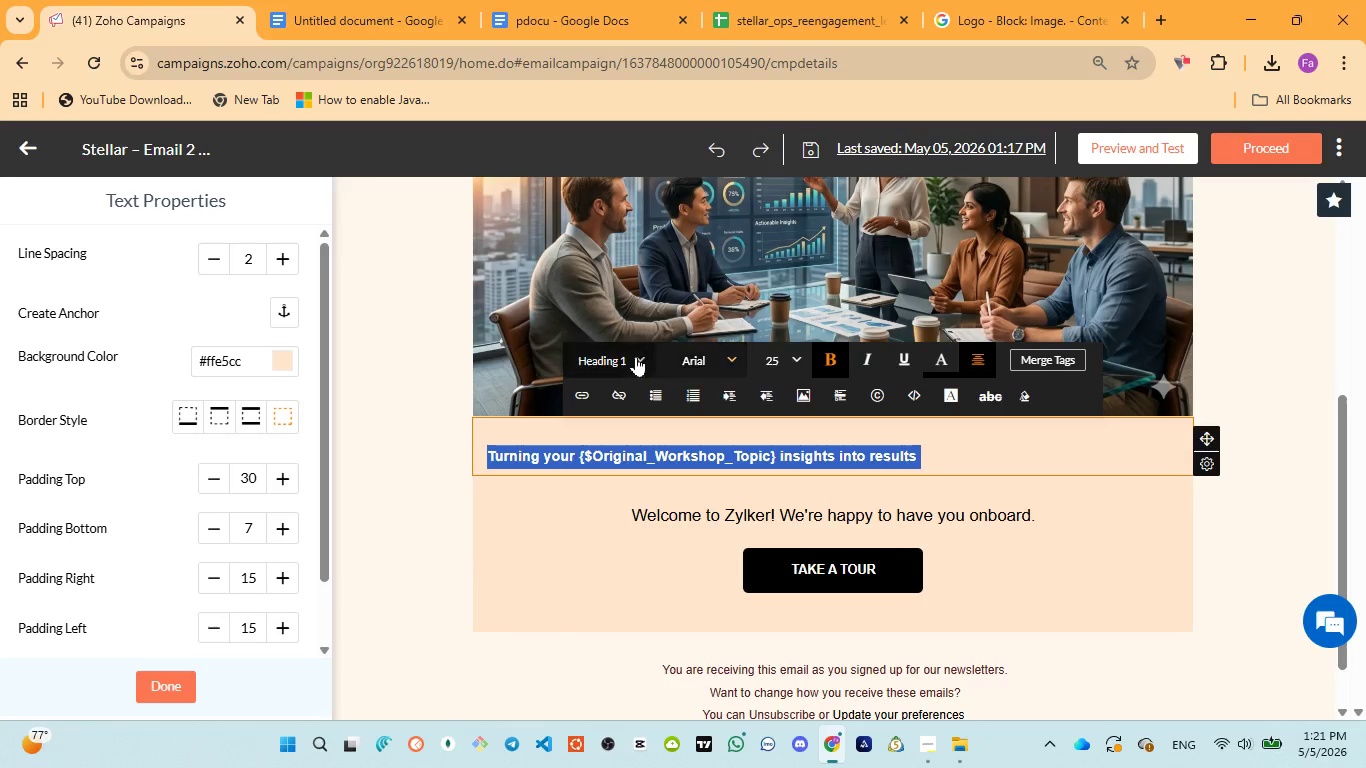 
left_click([632, 355])
 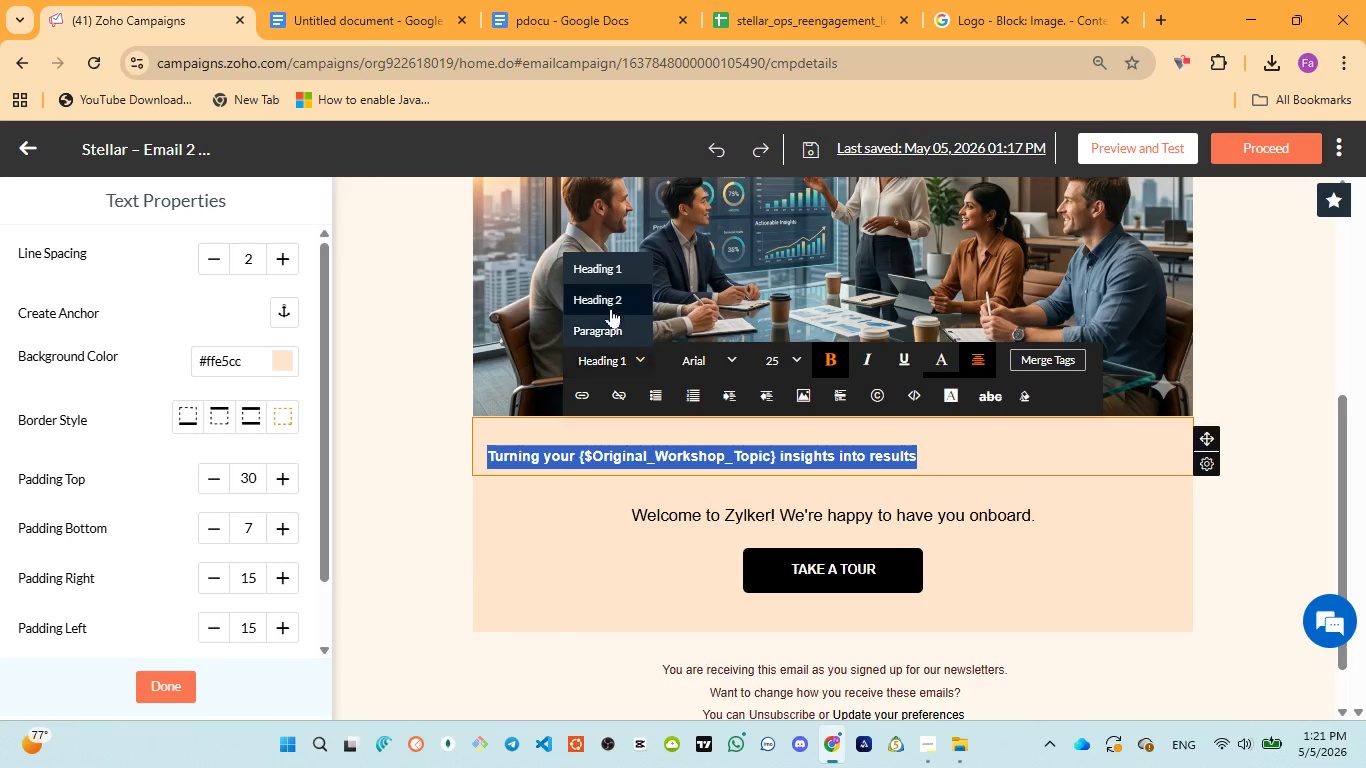 
left_click([607, 297])
 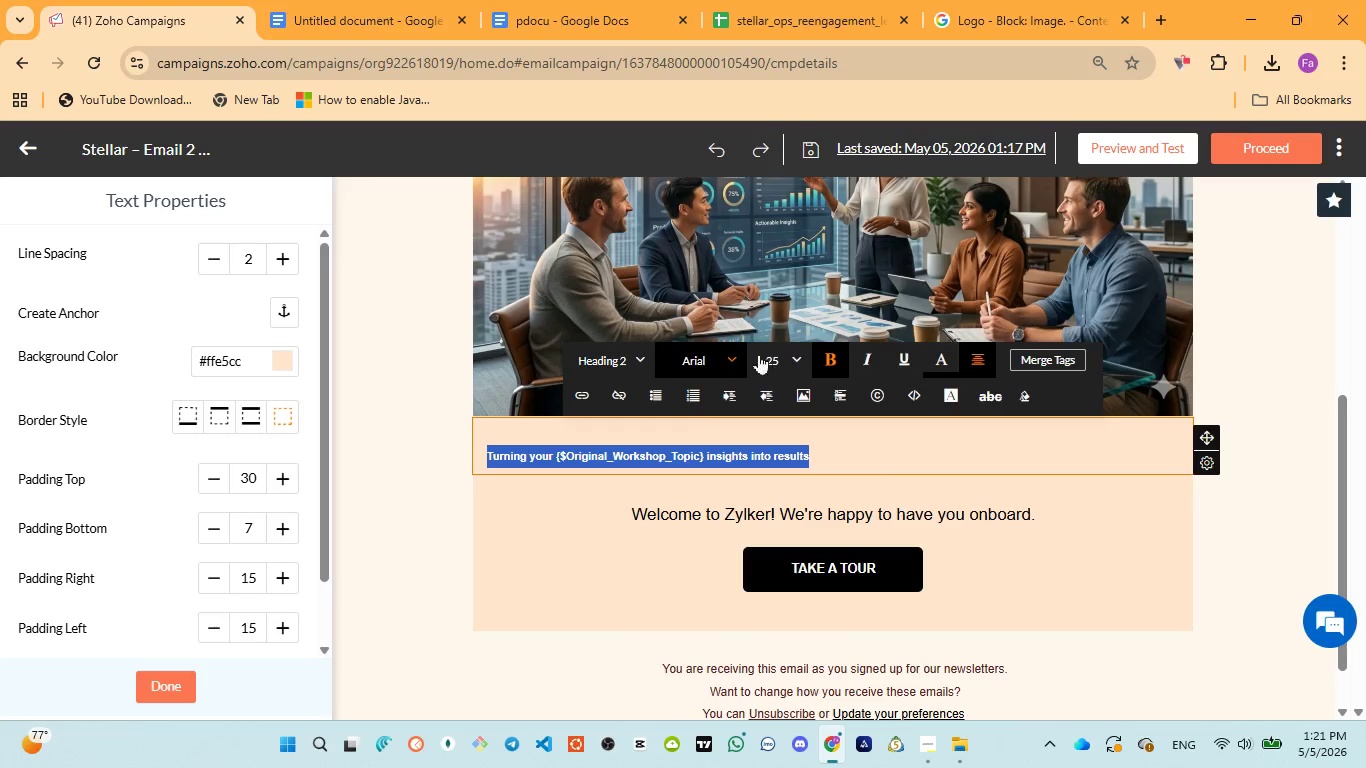 
left_click([775, 354])
 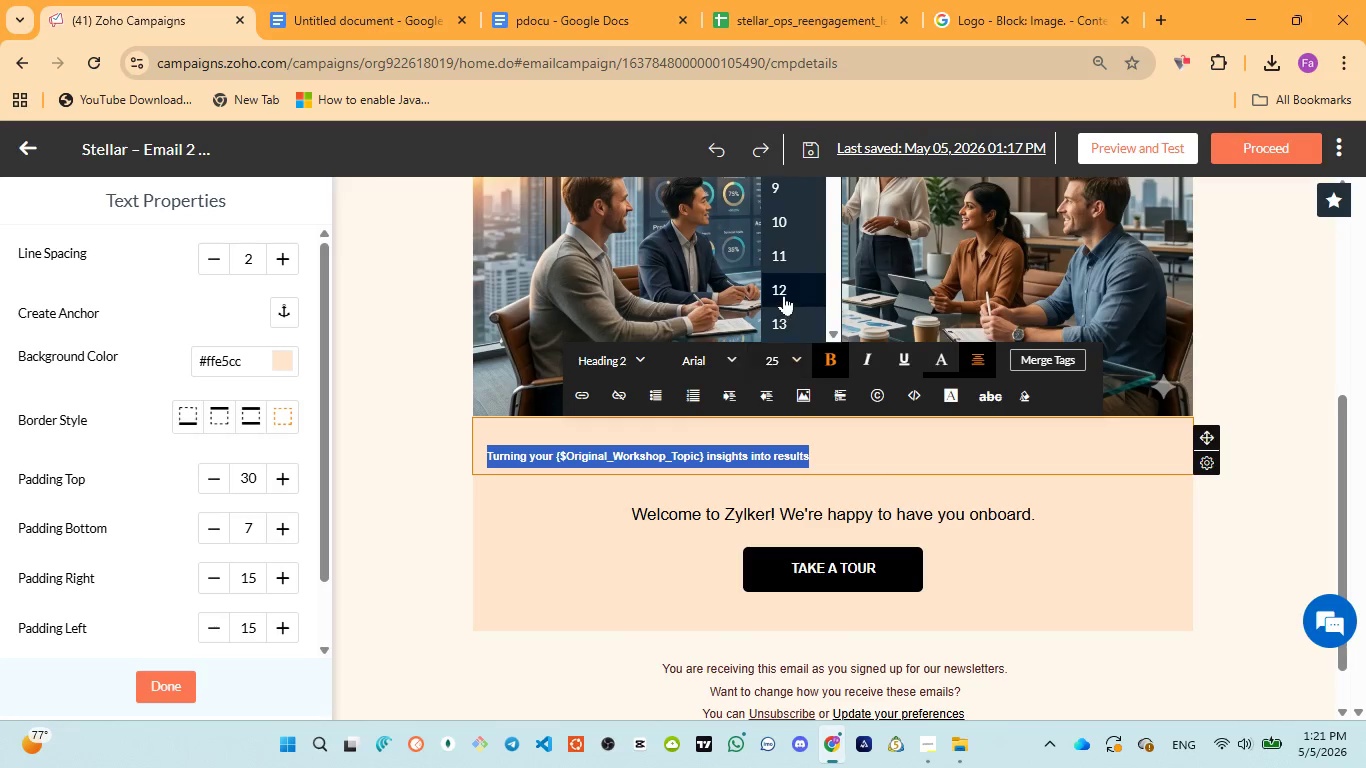 
scroll: coordinate [784, 294], scroll_direction: down, amount: 1.0
 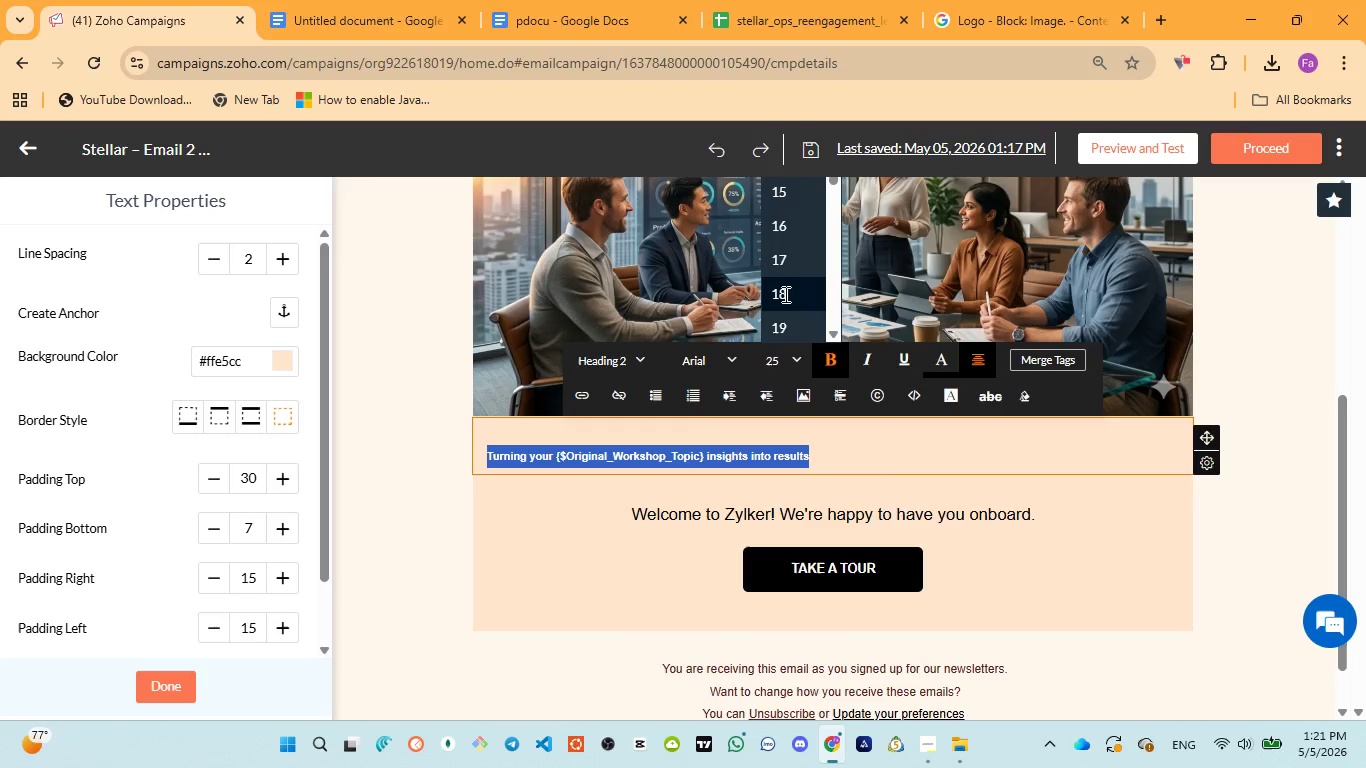 
left_click([784, 294])
 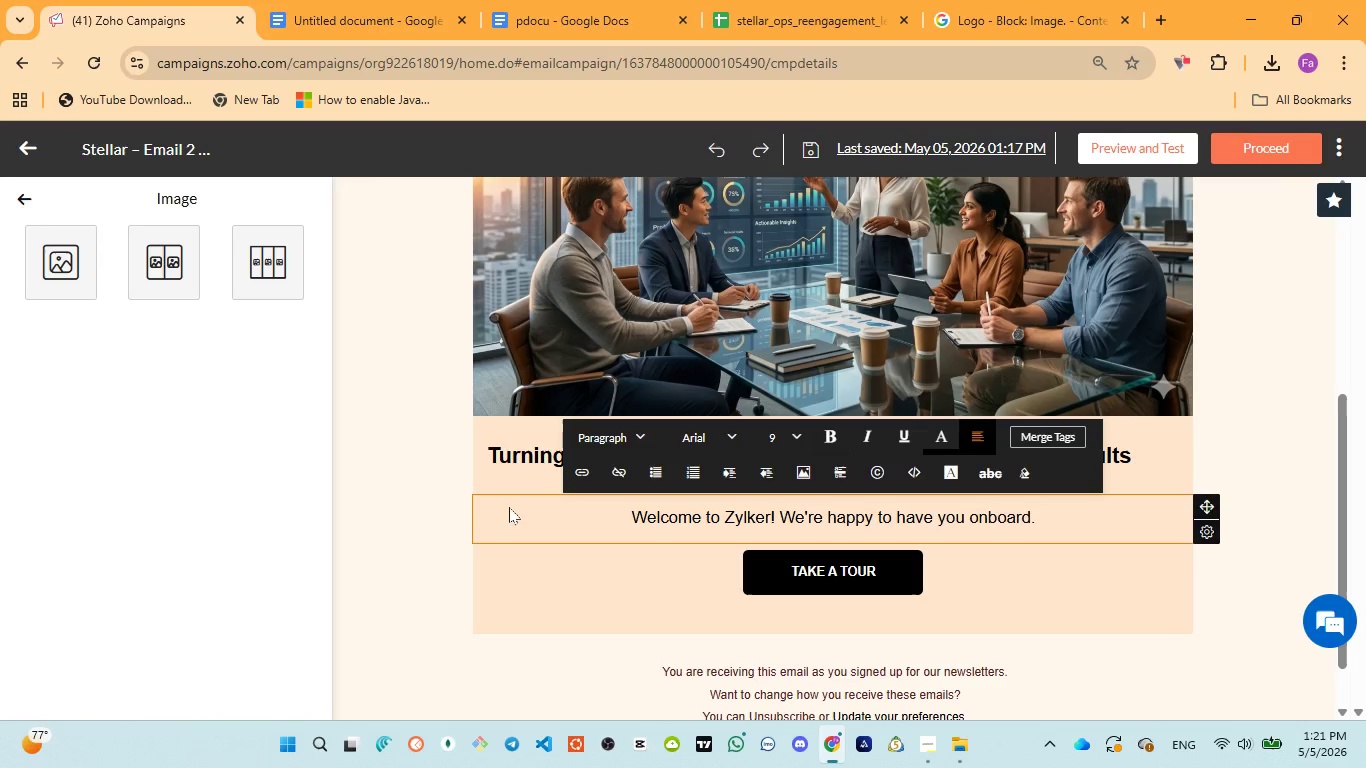 
left_click([1279, 437])
 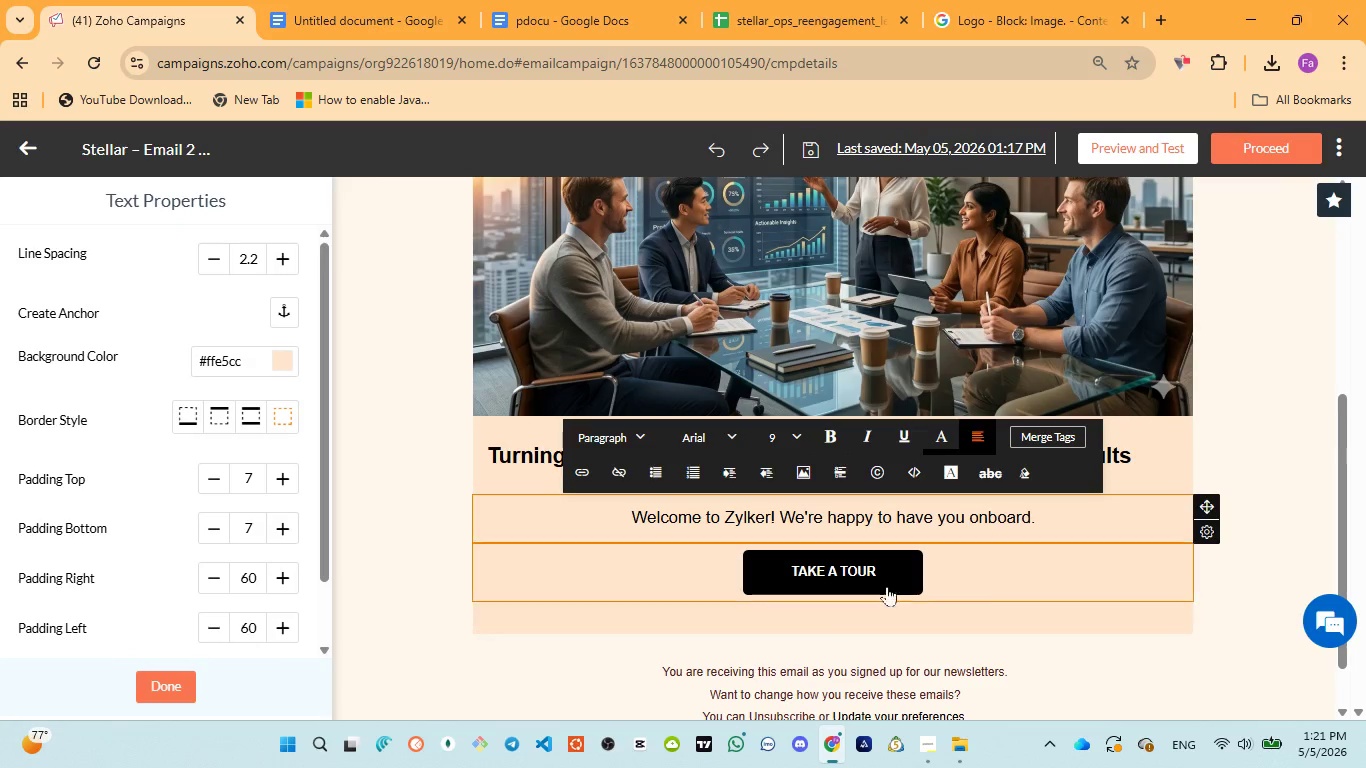 
left_click([1005, 577])
 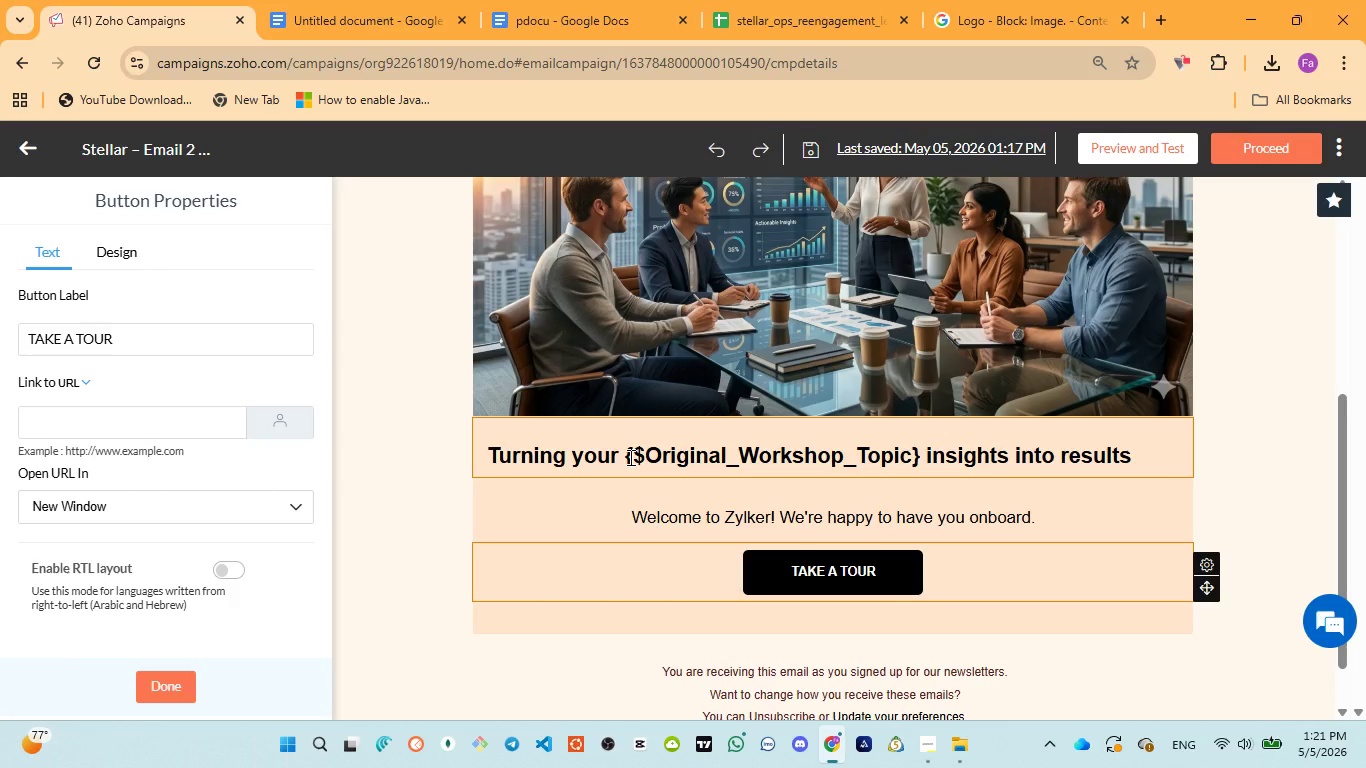 
left_click_drag(start_coordinate=[629, 454], to_coordinate=[636, 451])
 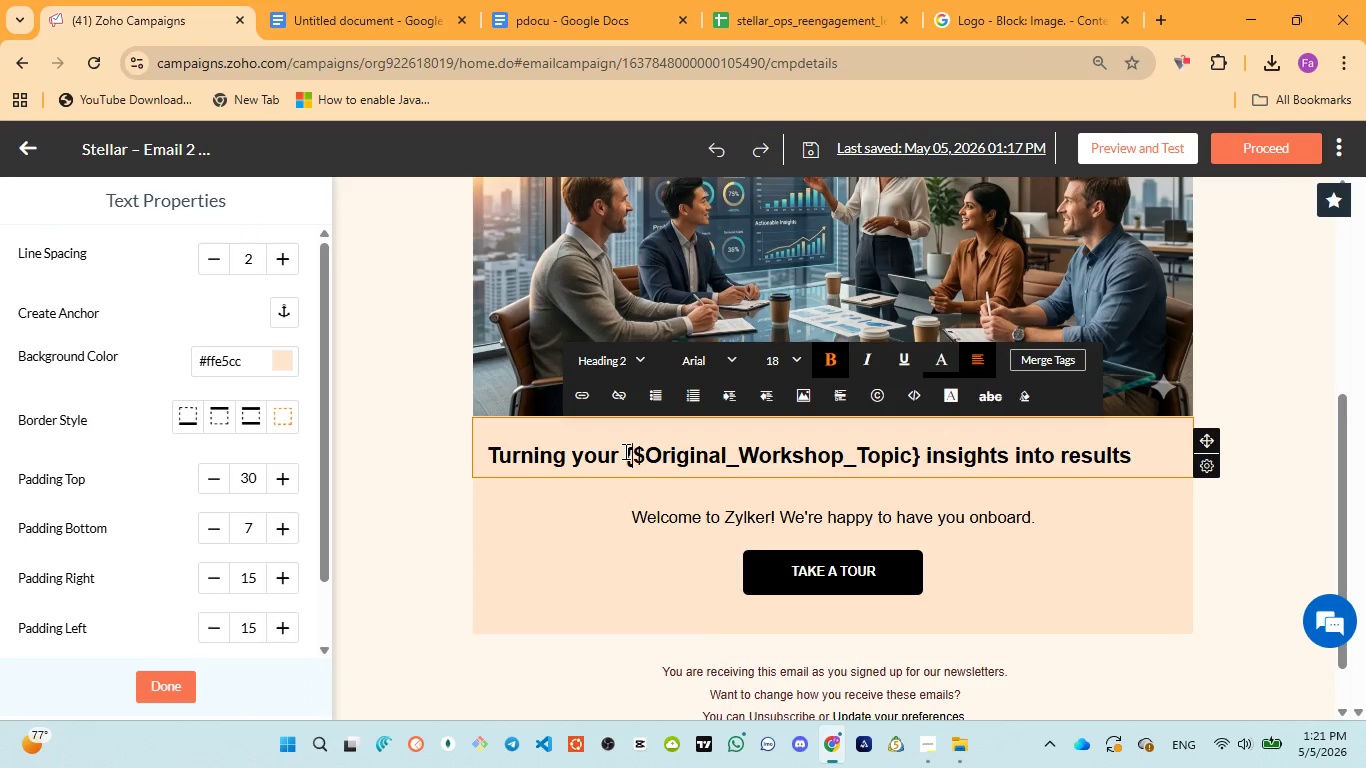 
left_click_drag(start_coordinate=[624, 451], to_coordinate=[922, 452])
 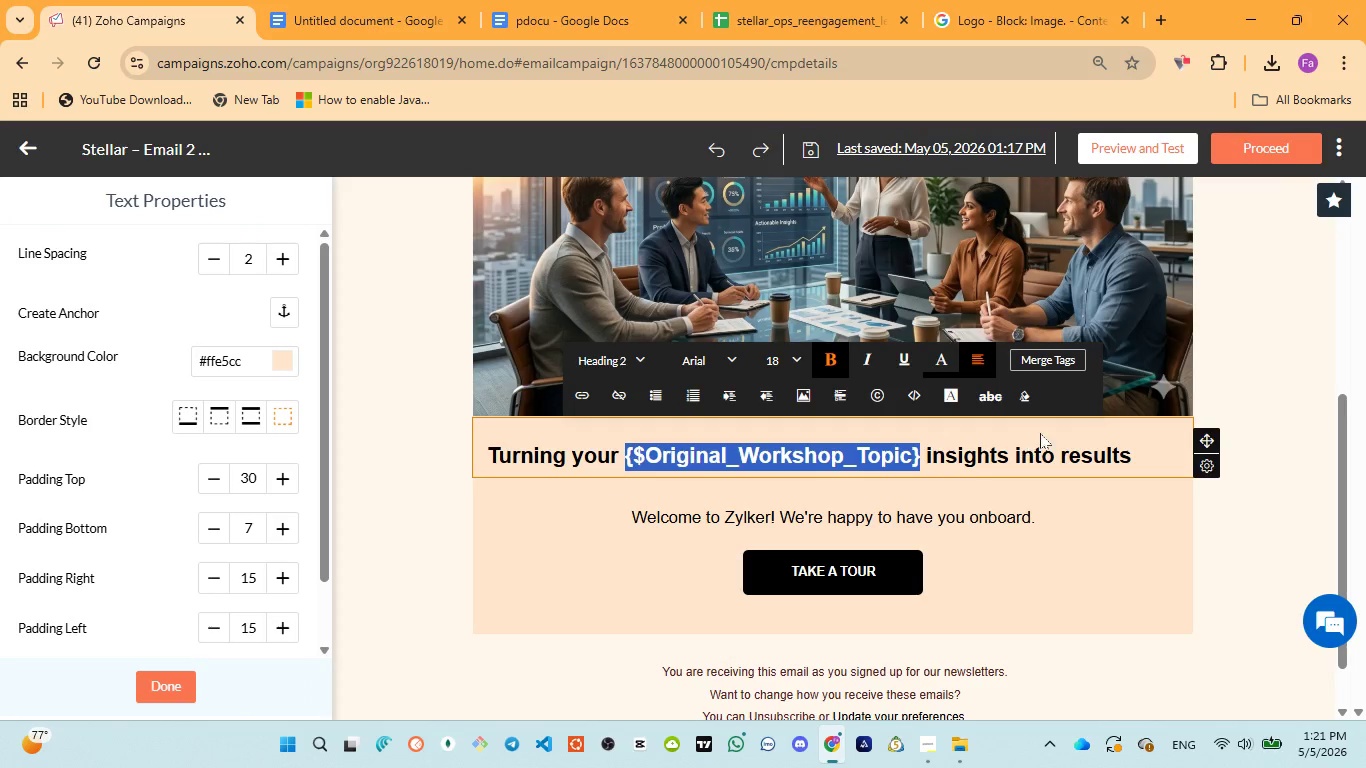 
left_click([1059, 361])
 